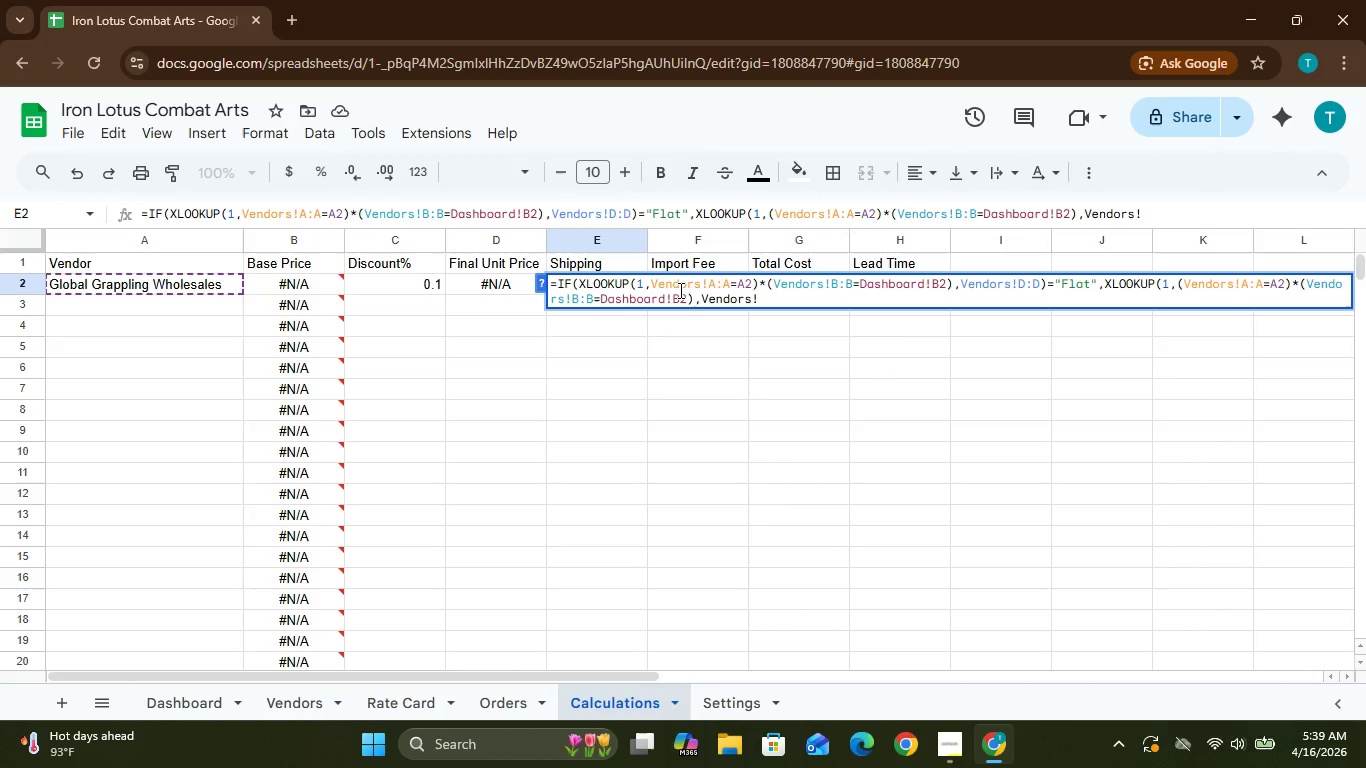 
key(CapsLock)
 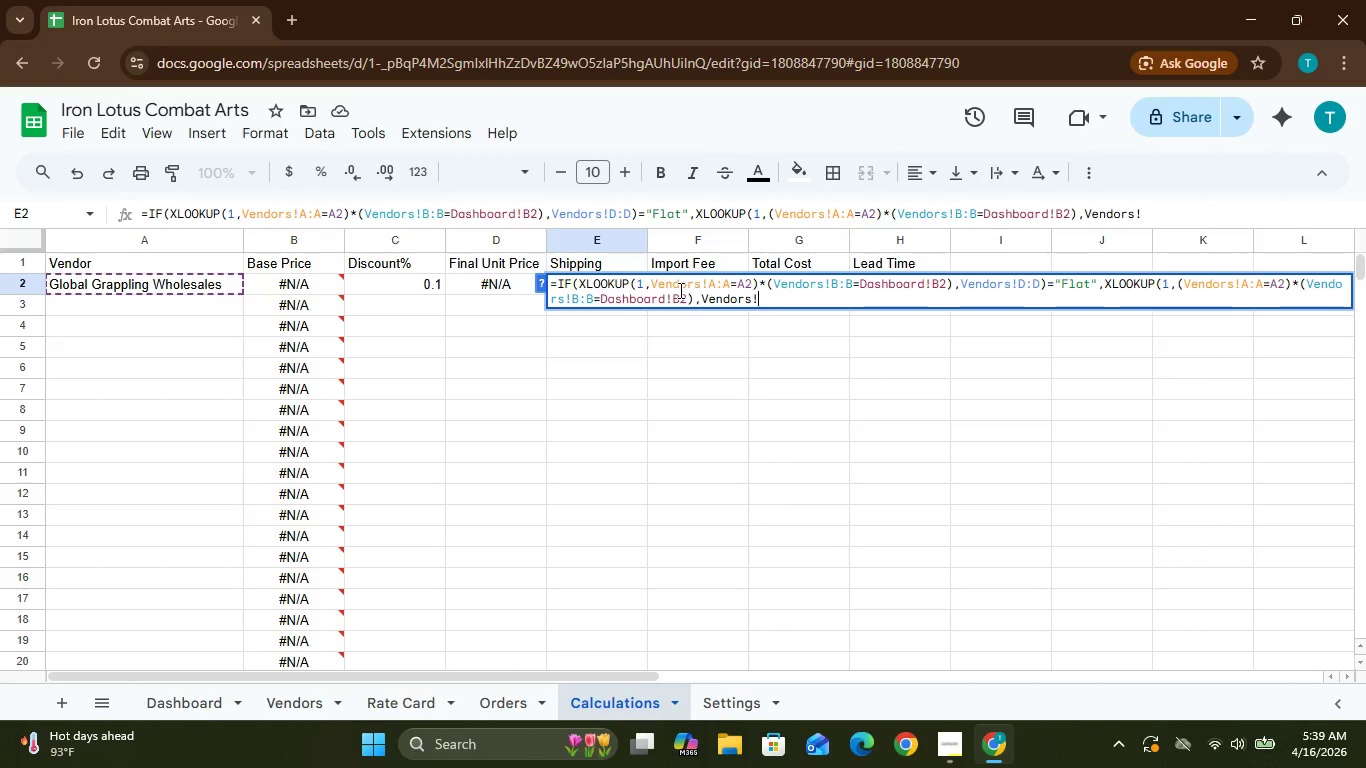 
key(E)
 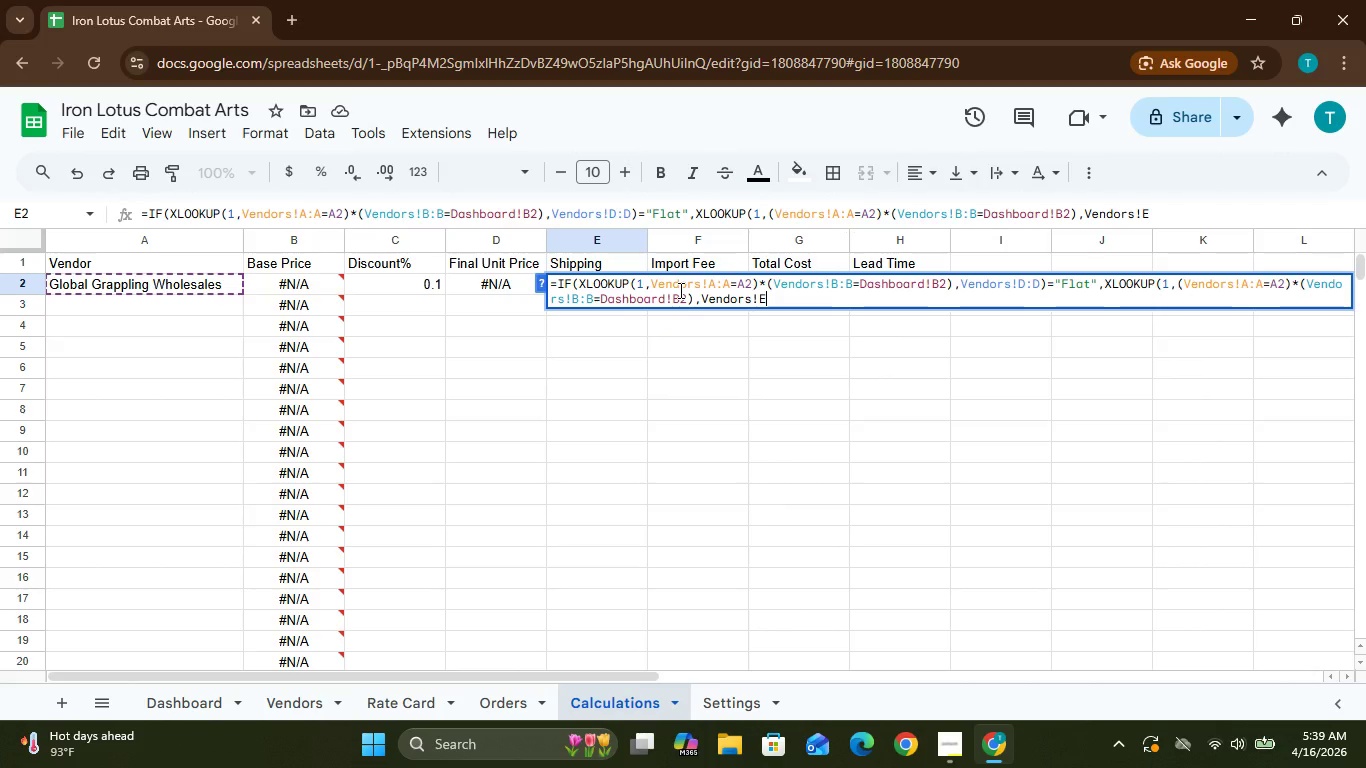 
key(Shift+Semicolon)
 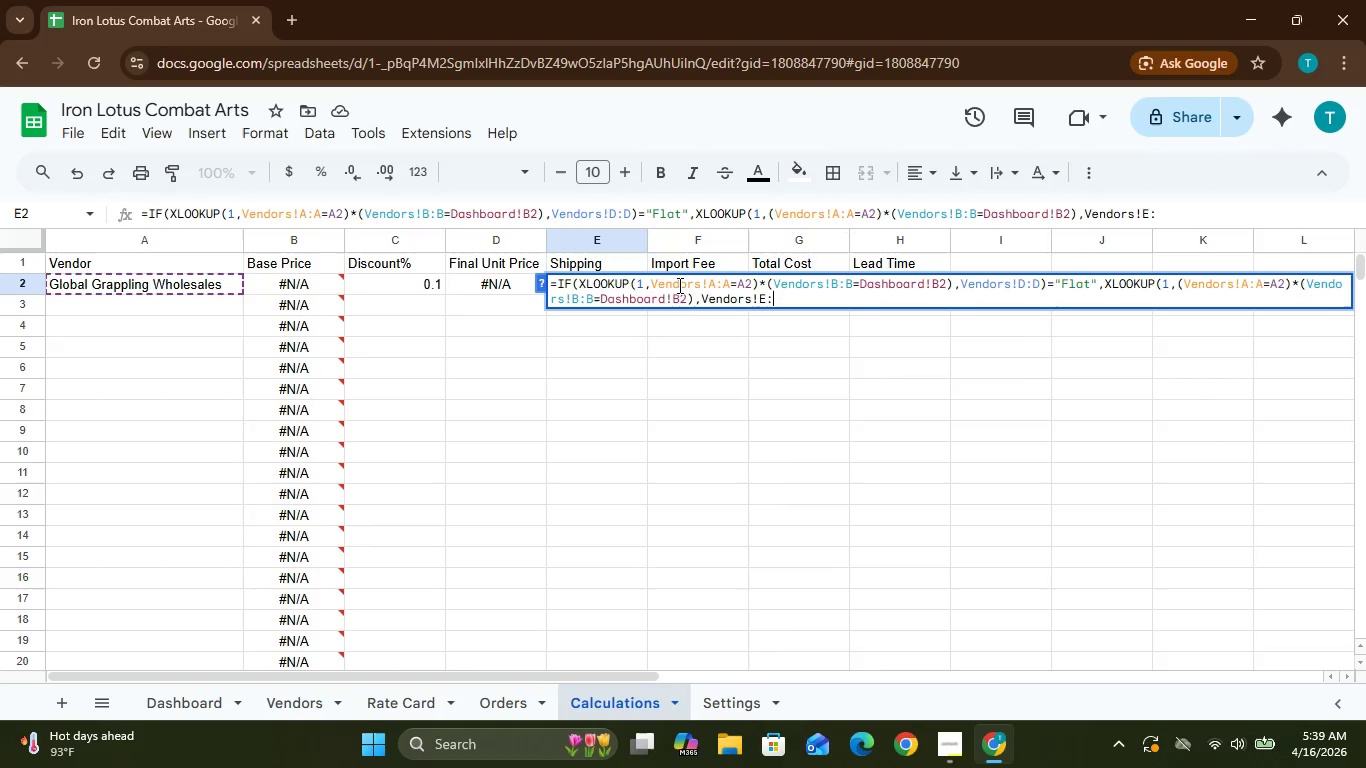 
key(E)
 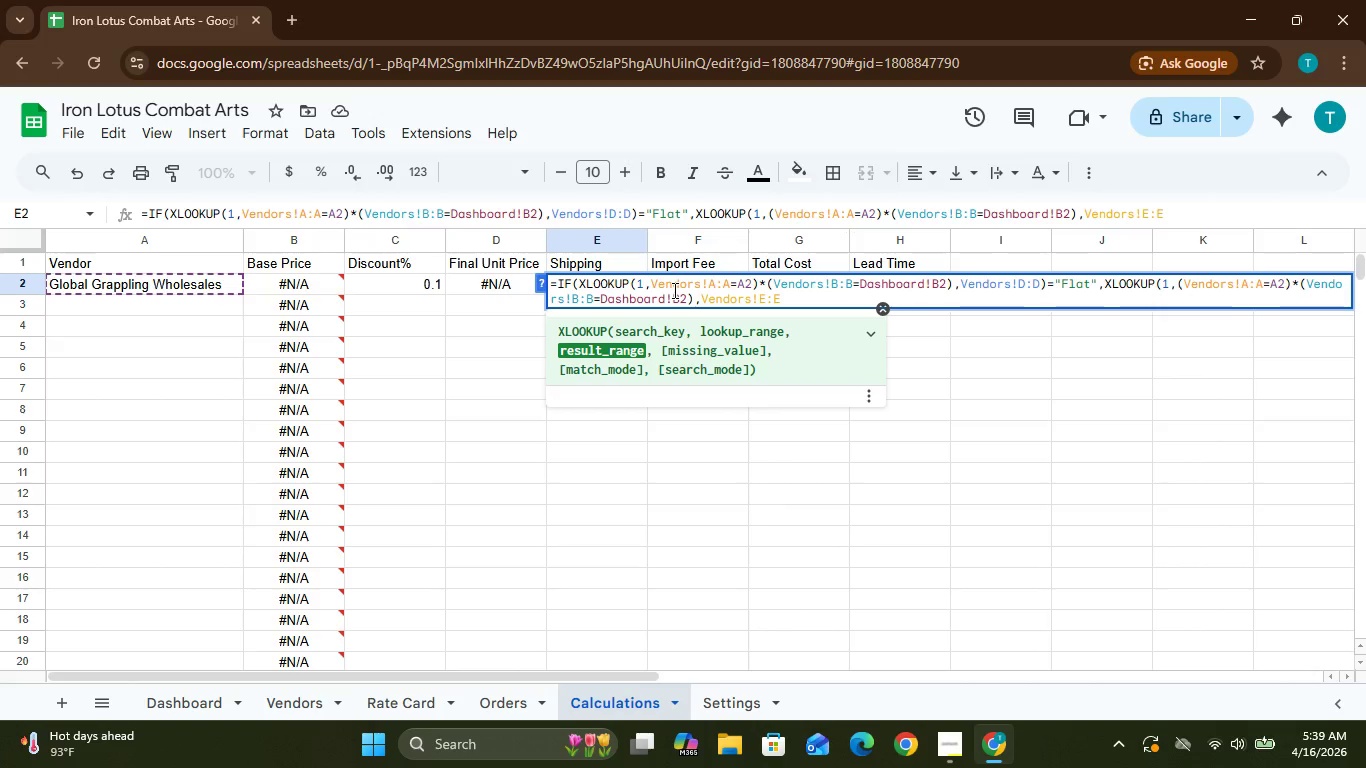 
type(),Dashboard!B3*XLOOKUP(1,A:A)
 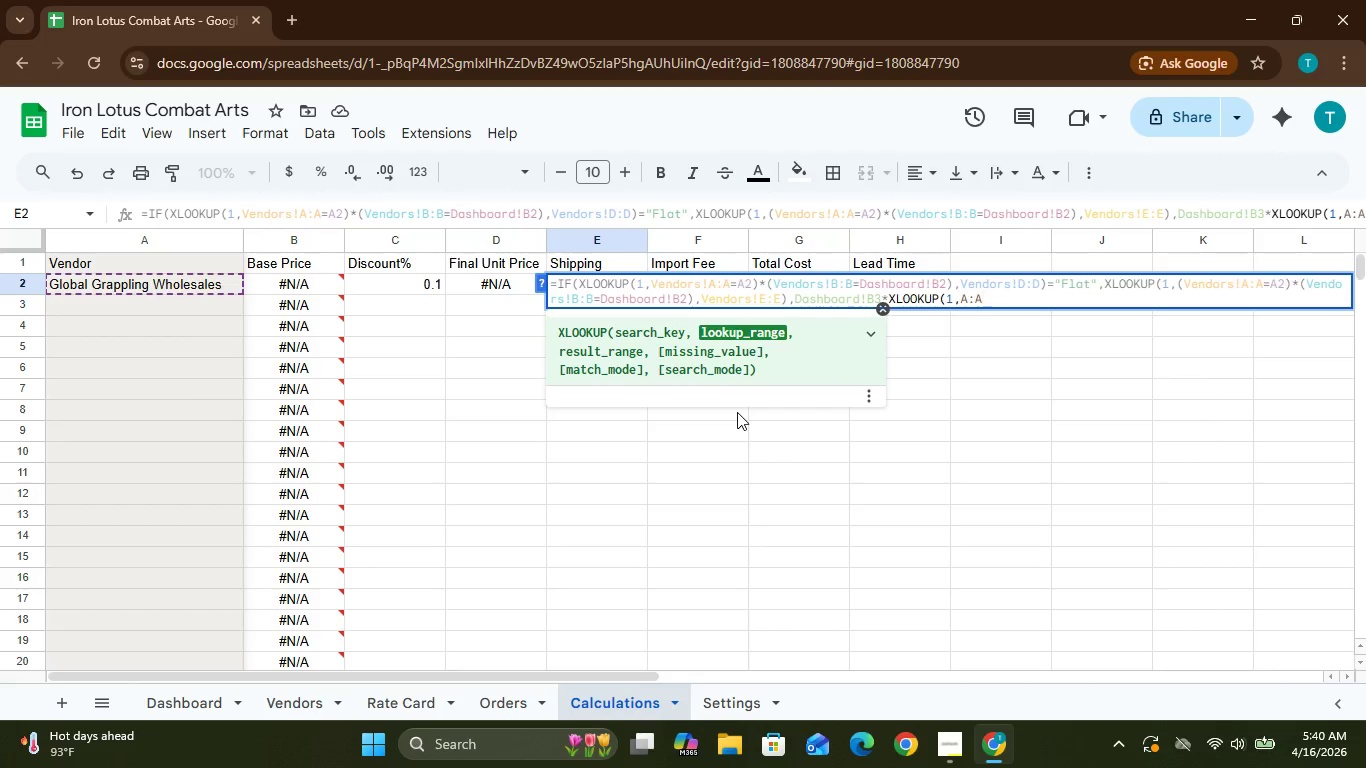 
type(=A2)*(Vendeors!B:B=Dashboard!B2),Vendors!E")
key(Backspace)
type(:E)))
 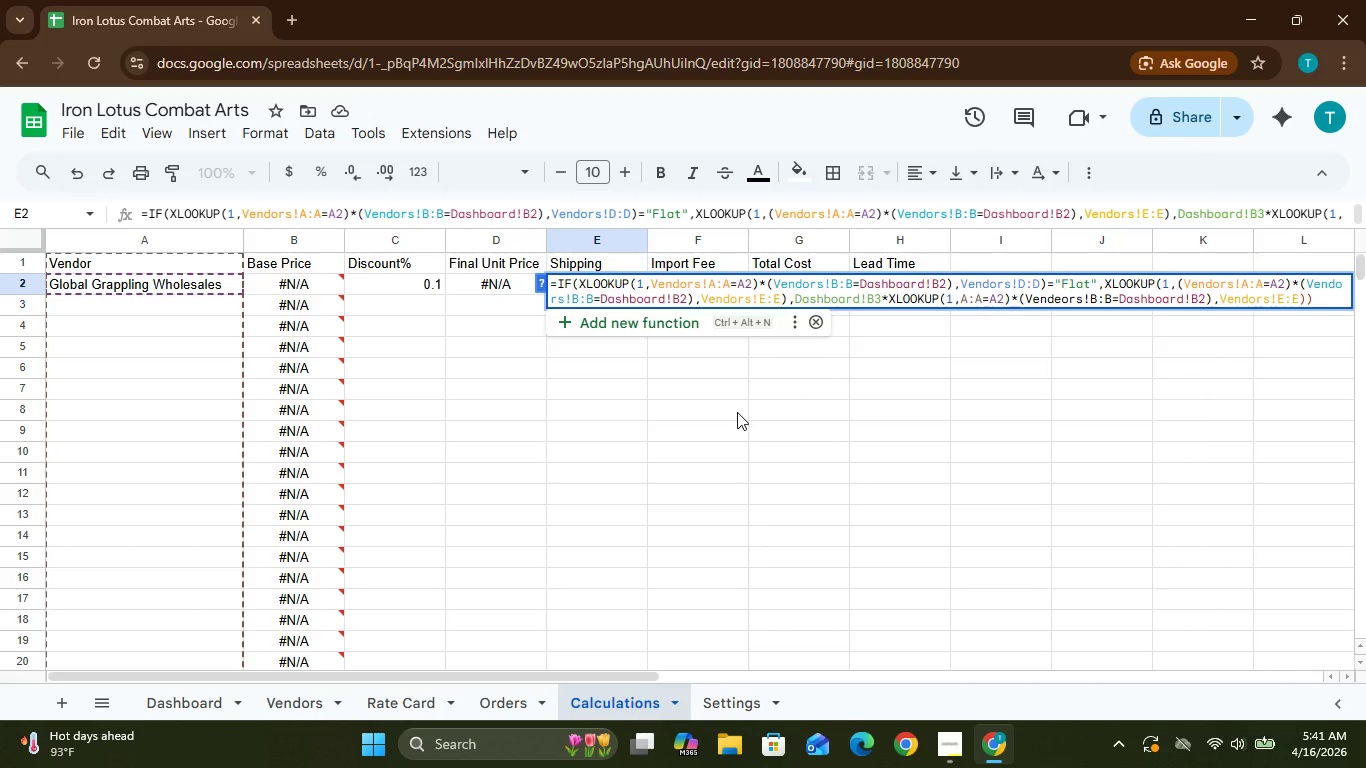 
hold_key(key=Enter, duration=0.31)
 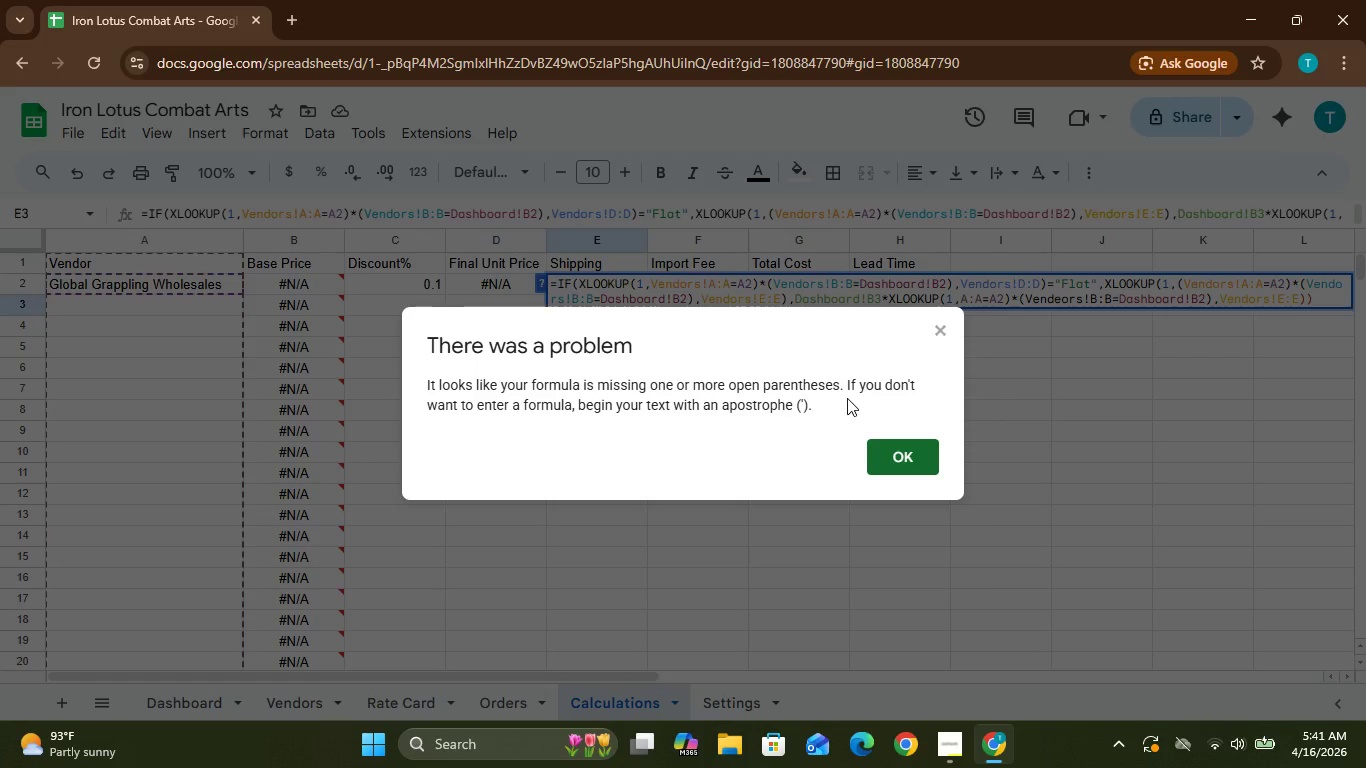 
wait(8.72)
 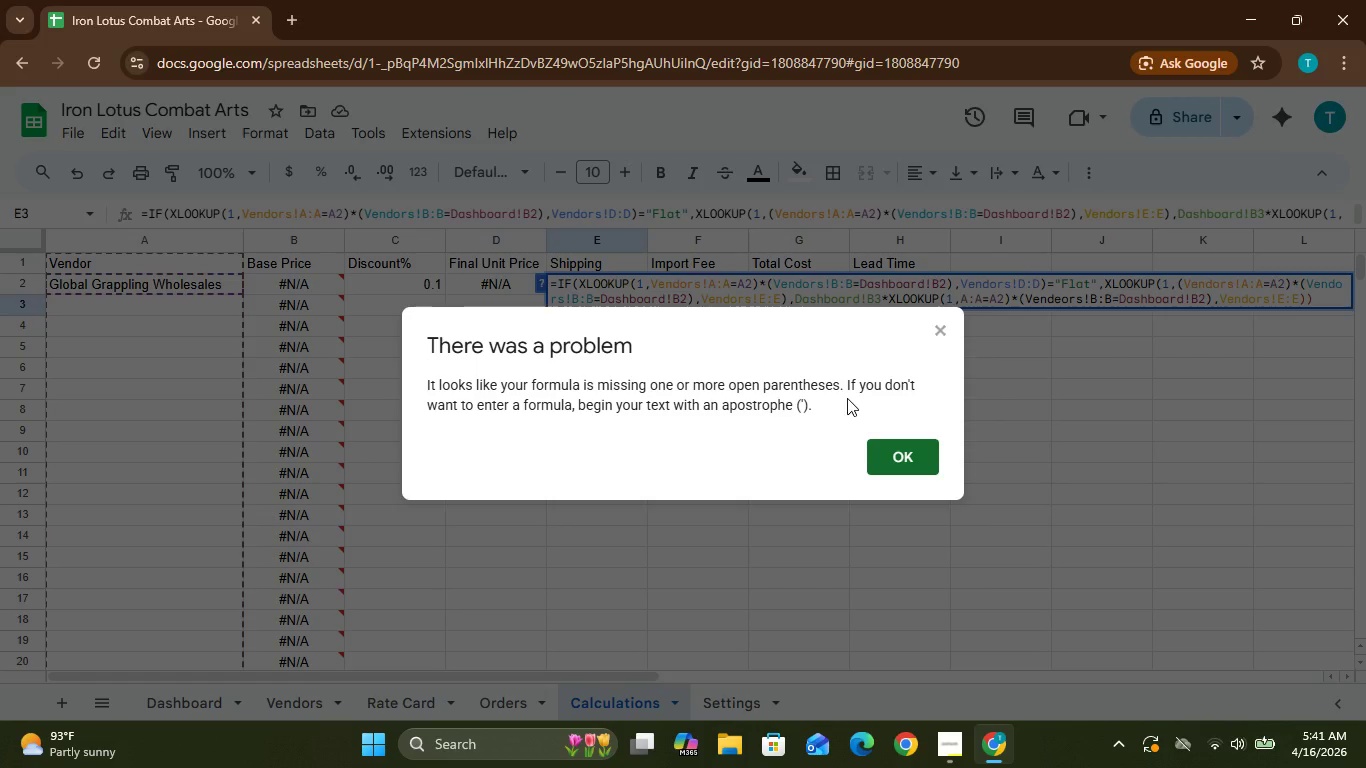 
left_click([904, 459])
 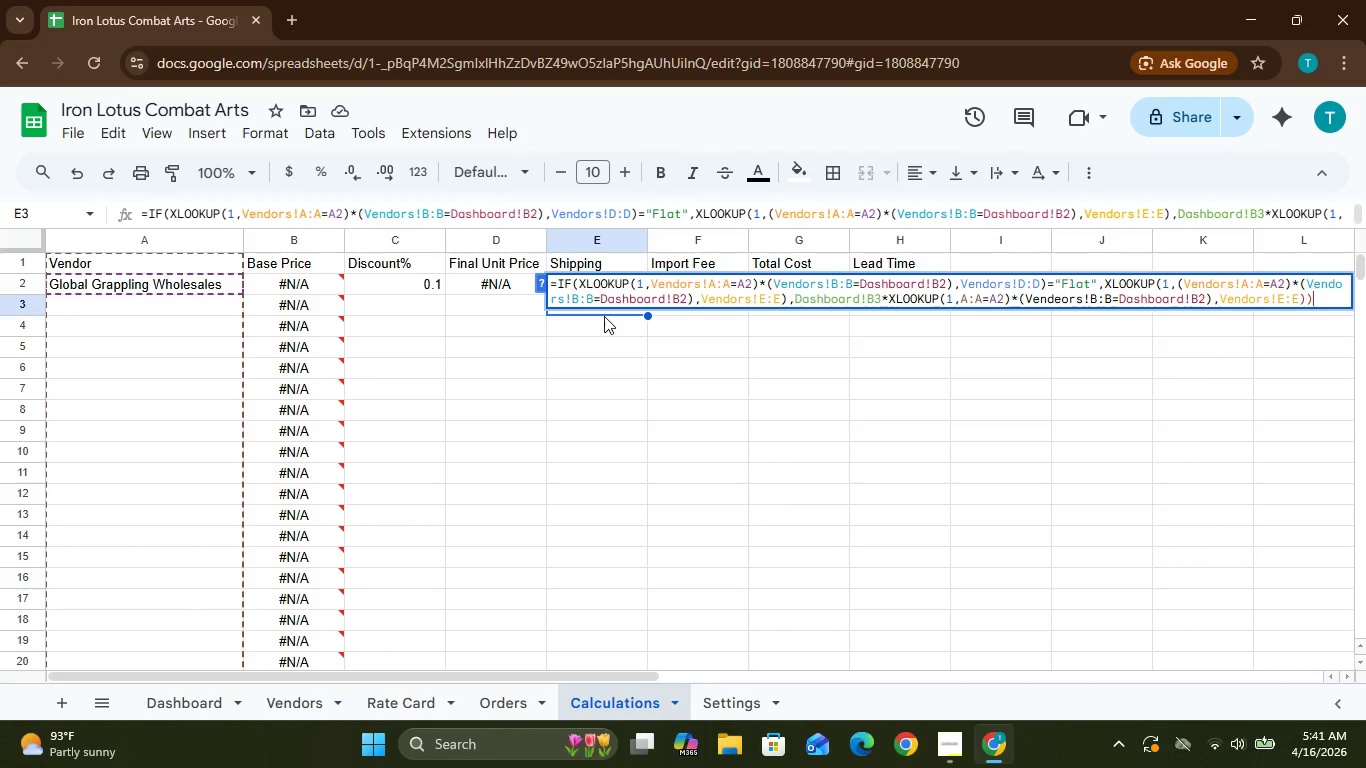 
wait(9.53)
 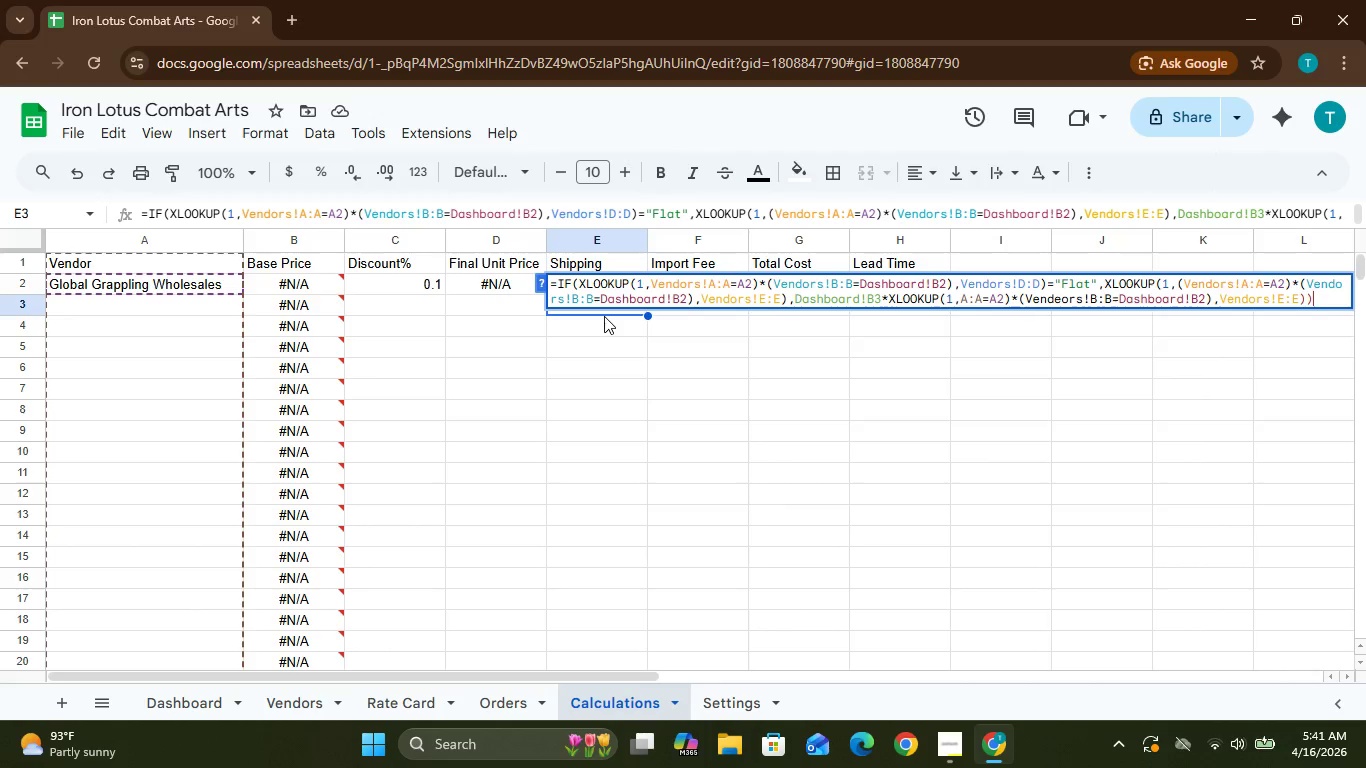 
left_click([650, 285])
 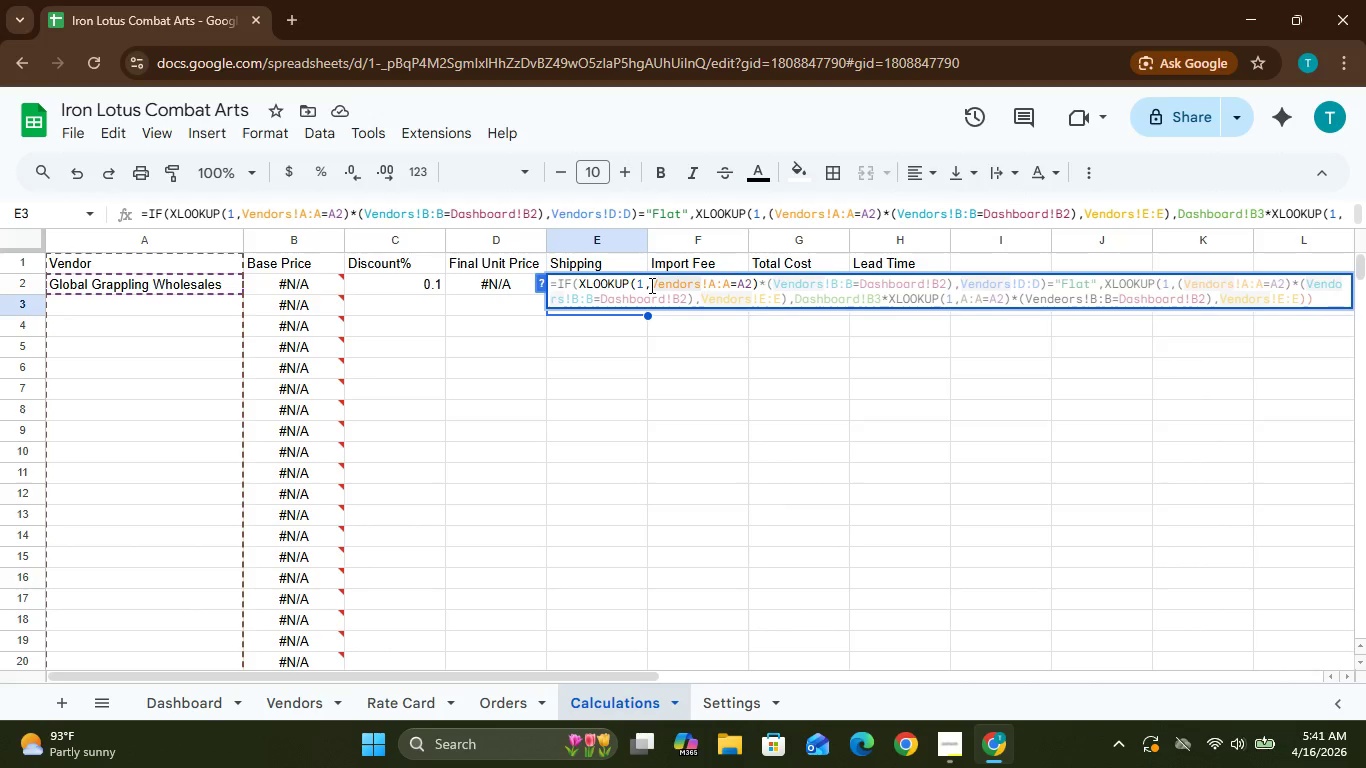 
wait(8.53)
 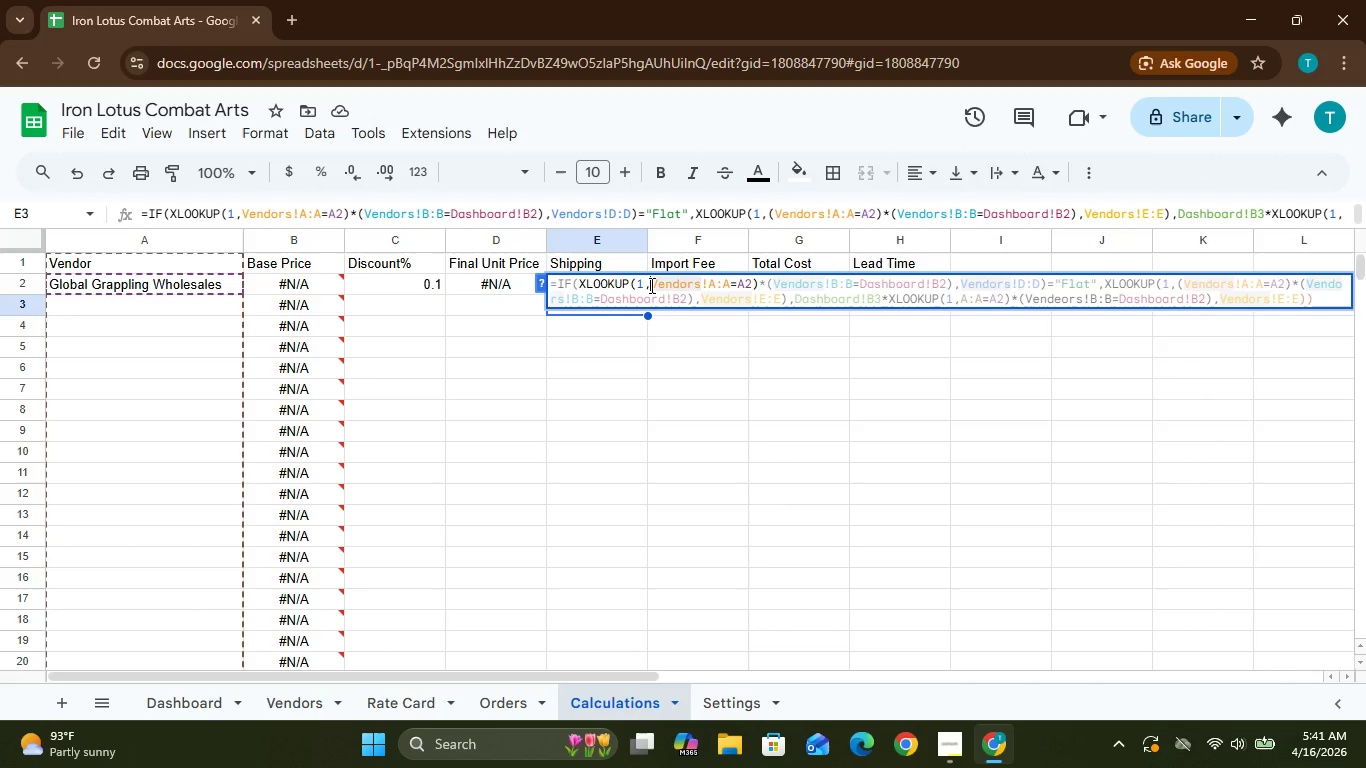 
key(Shift+9)
 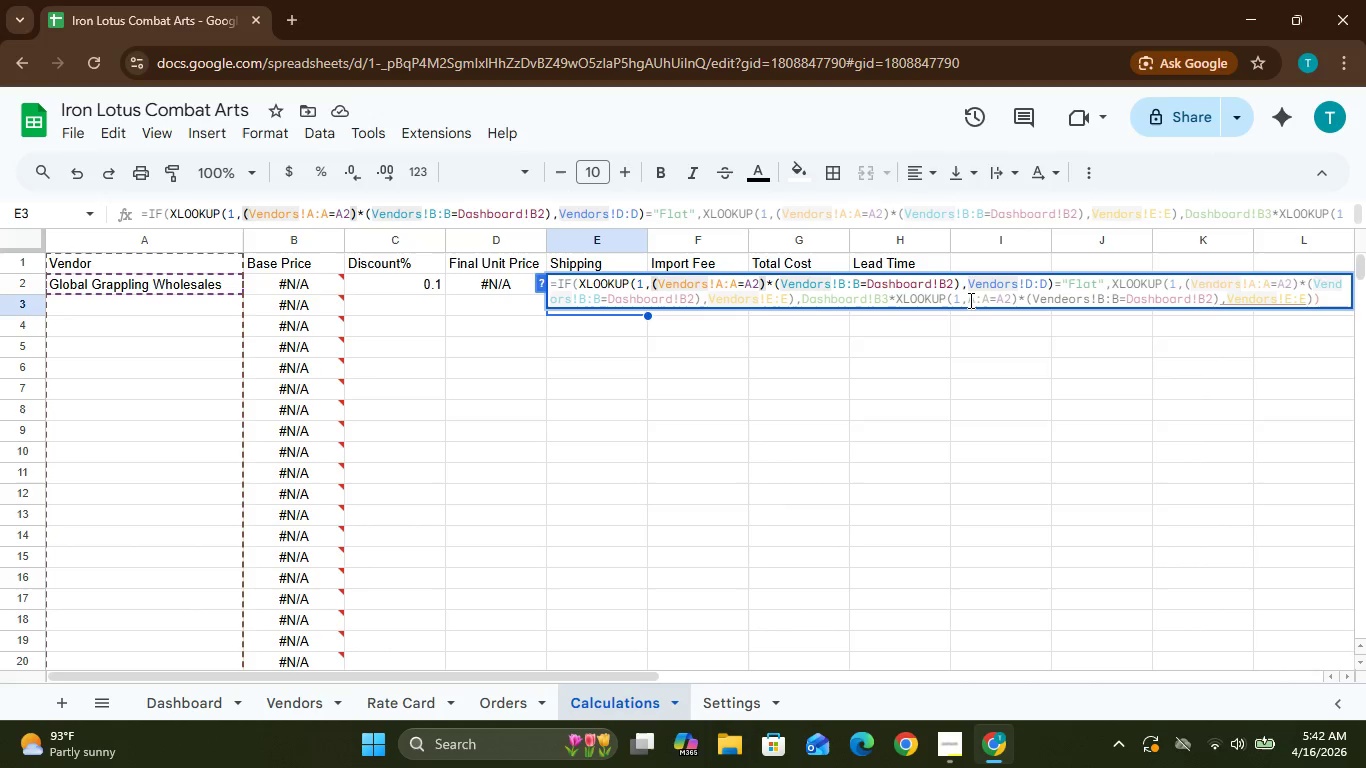 
wait(48.0)
 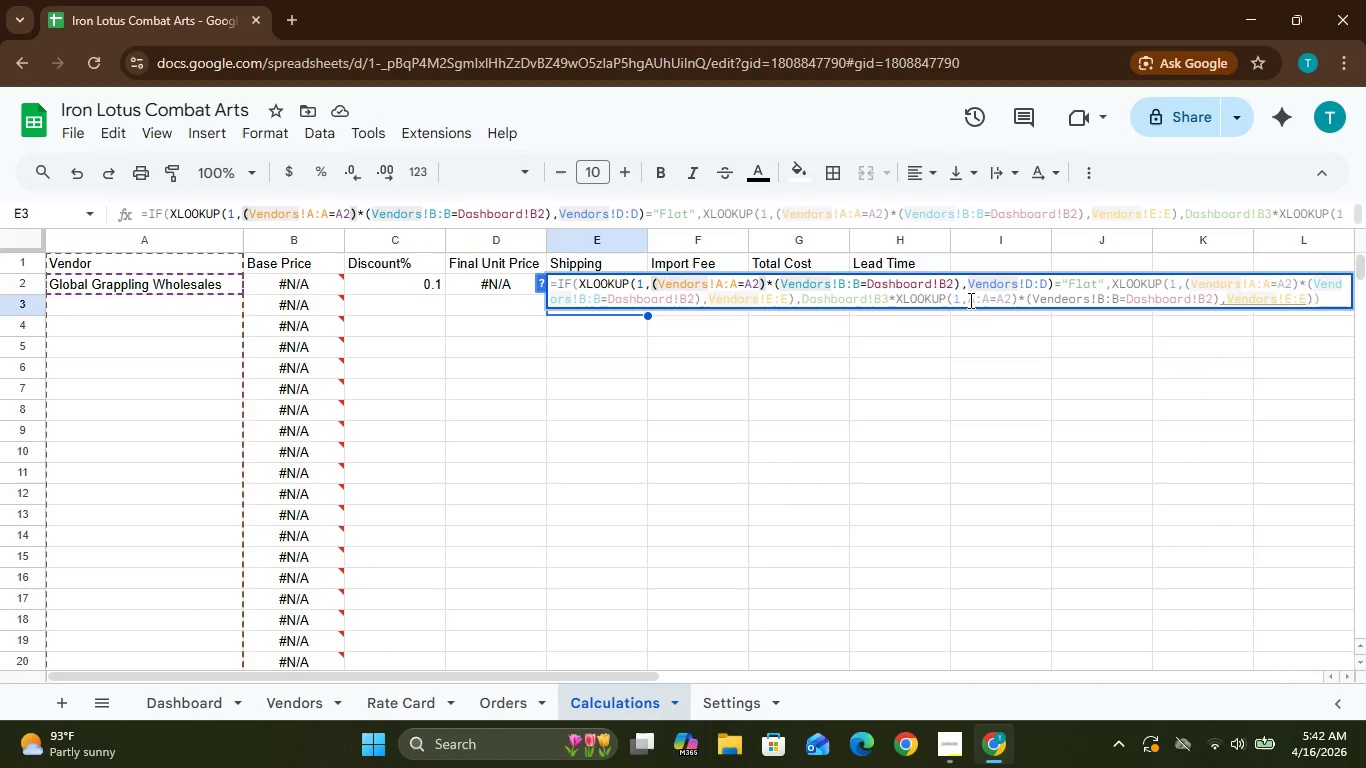 
left_click([966, 299])
 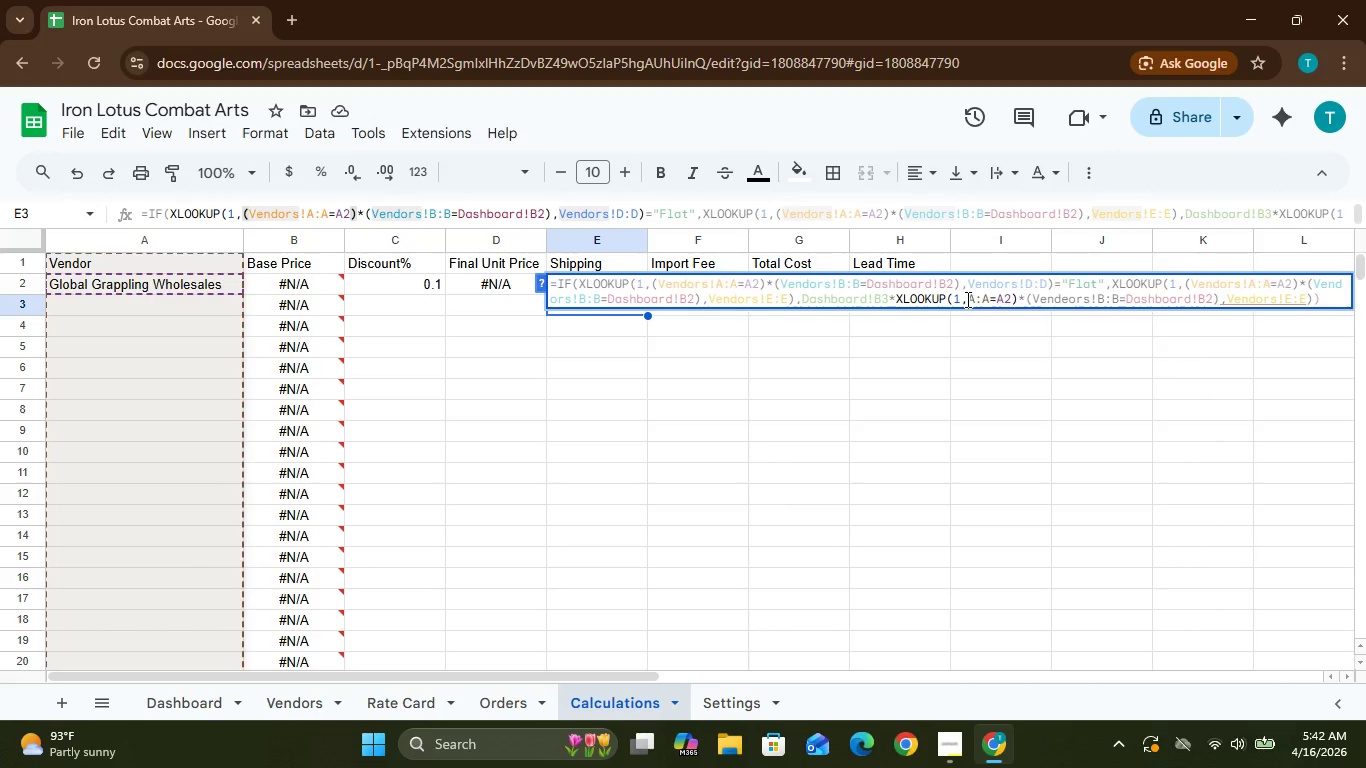 
type((Vendors)
 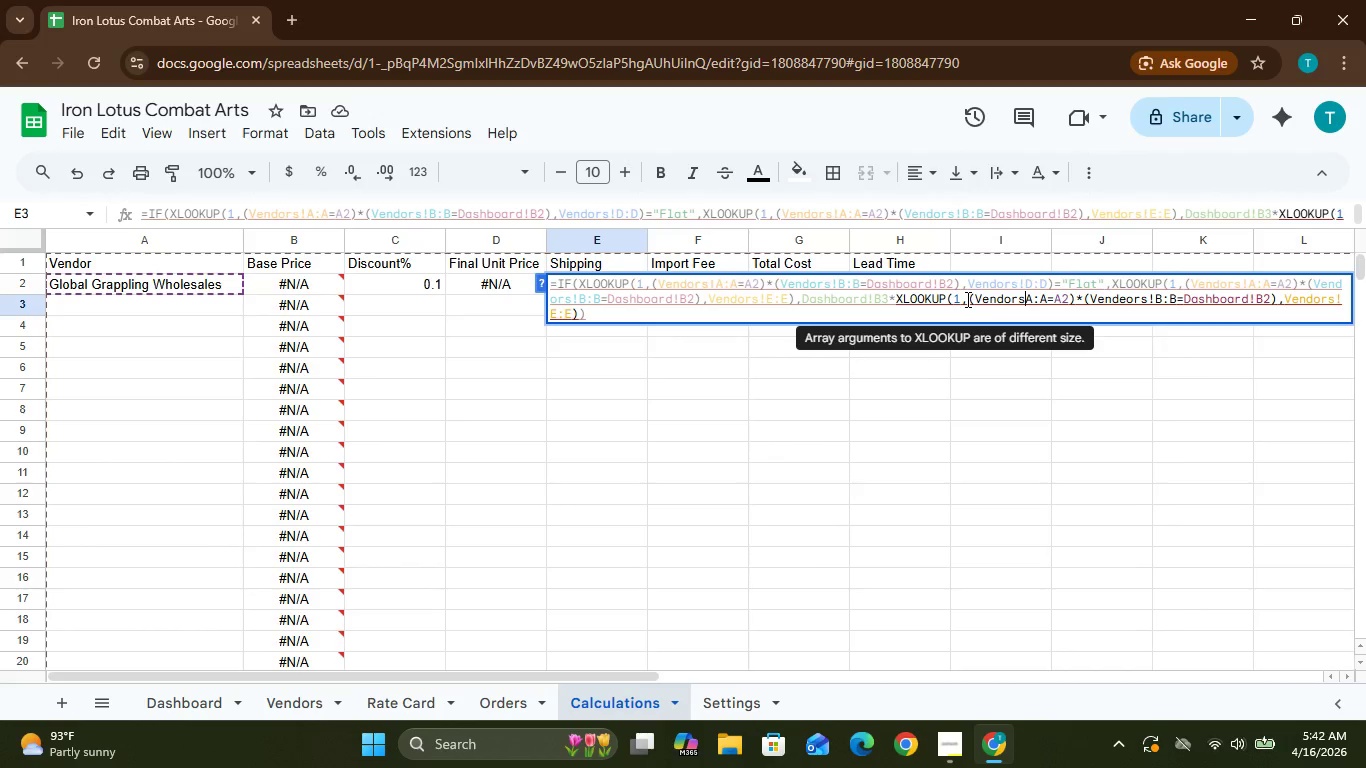 
key(Shift+1)
 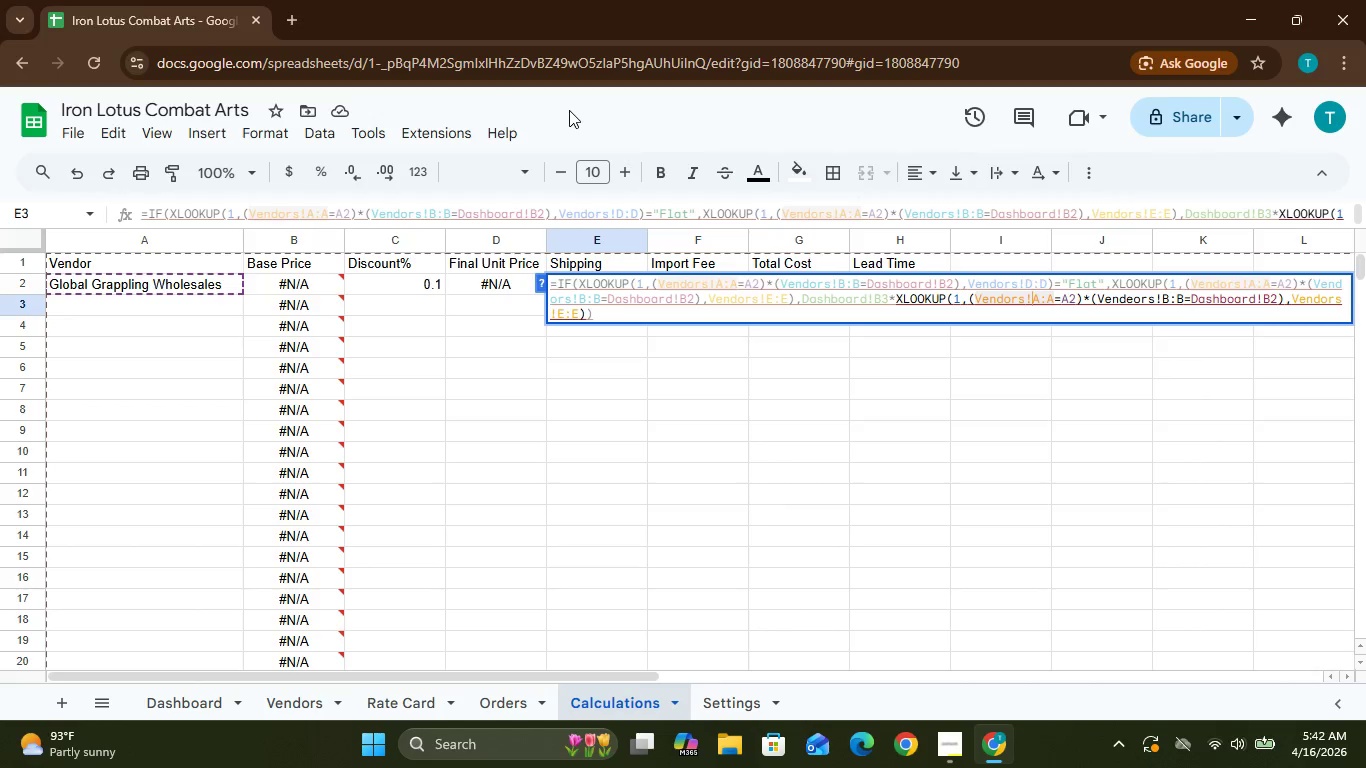 
key(Enter)
 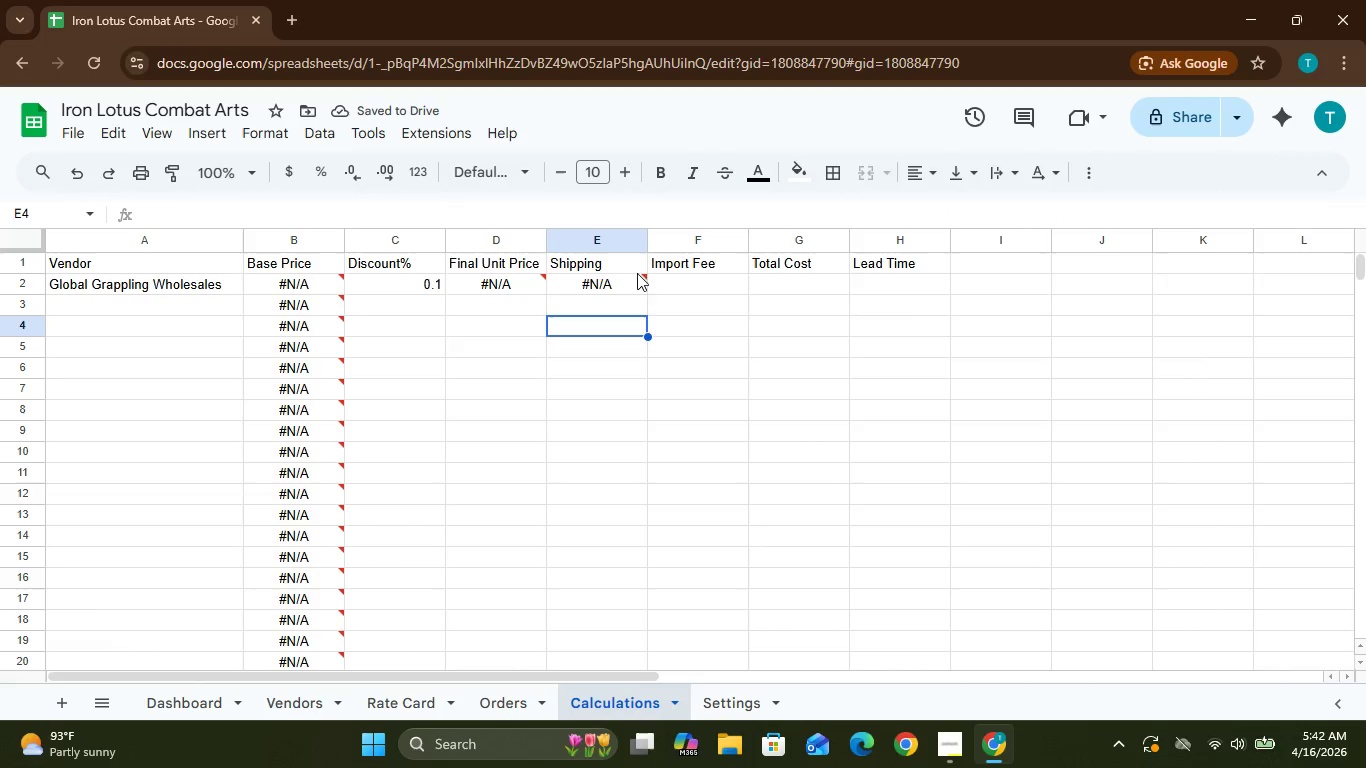 
wait(6.09)
 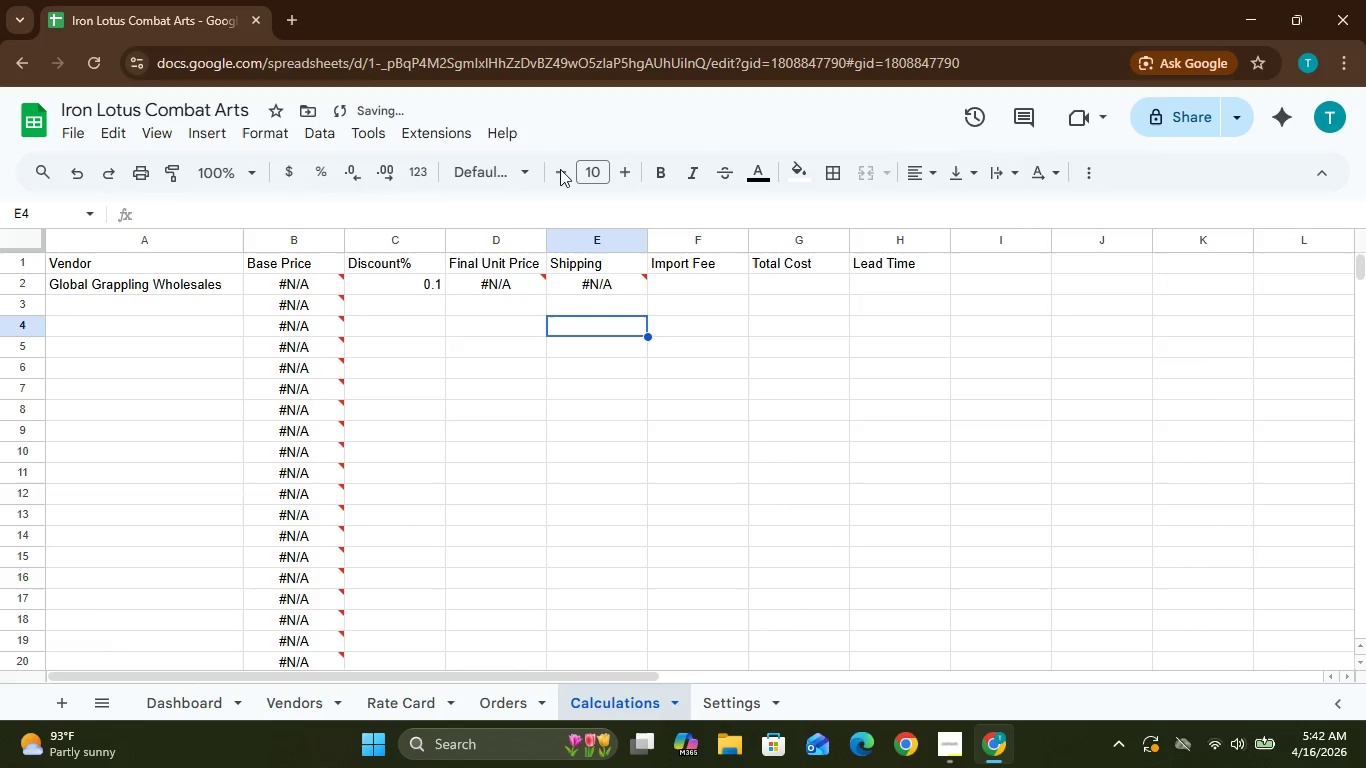 
left_click([711, 281])
 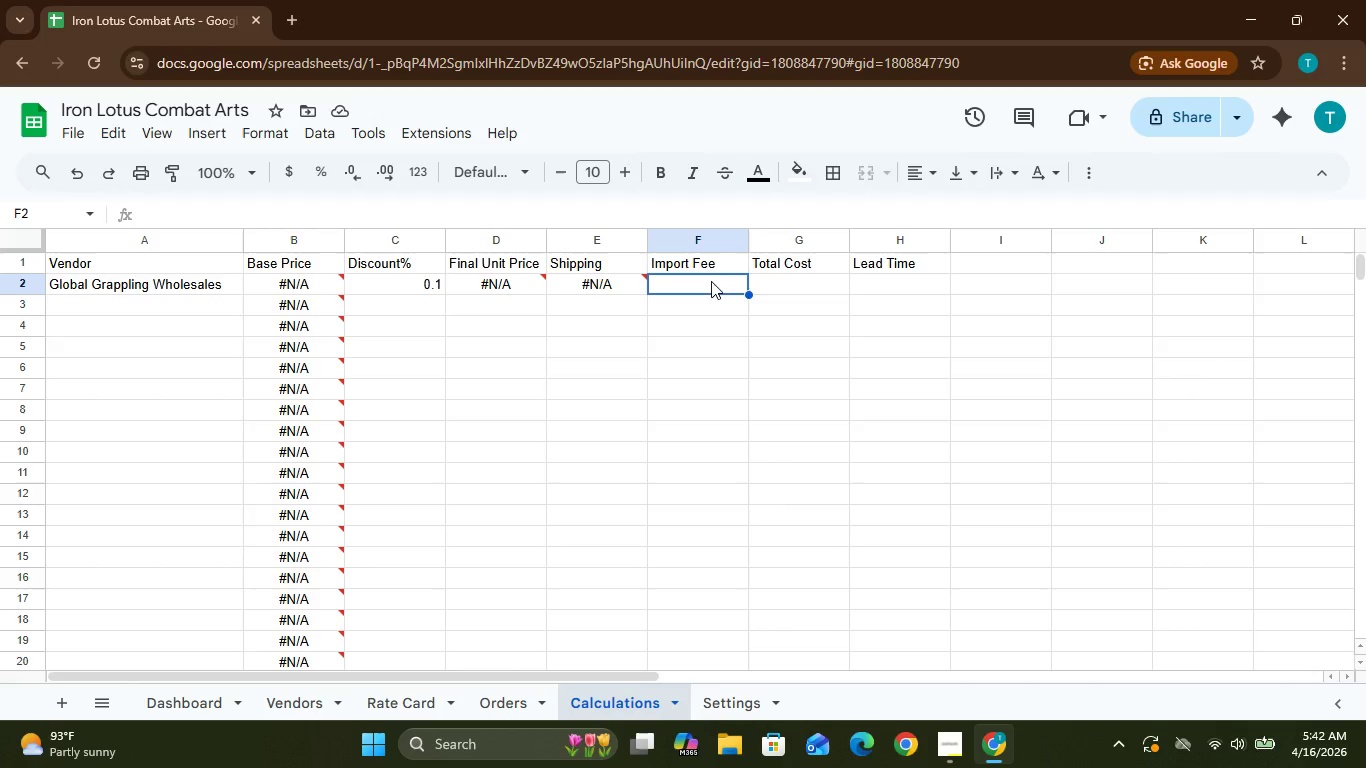 
key(Equal)
 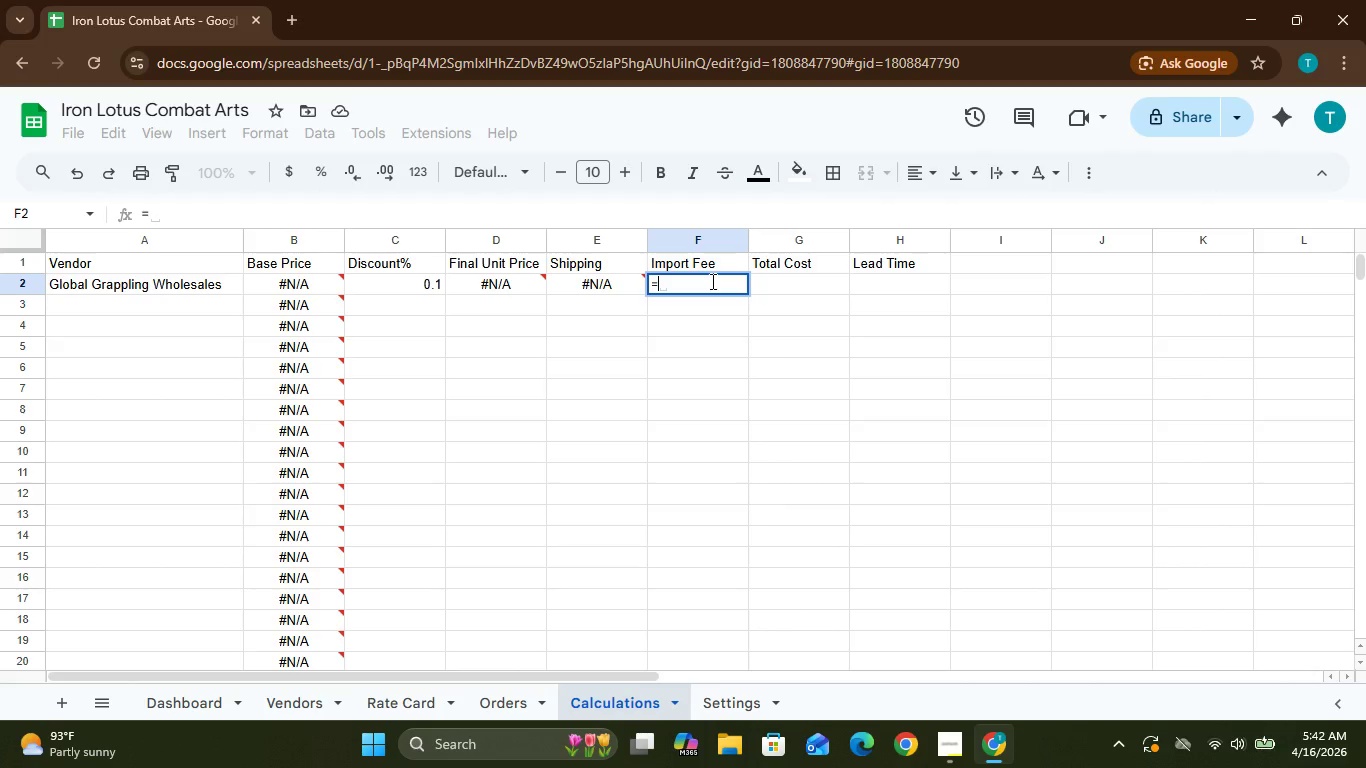 
key(Shift+9)
 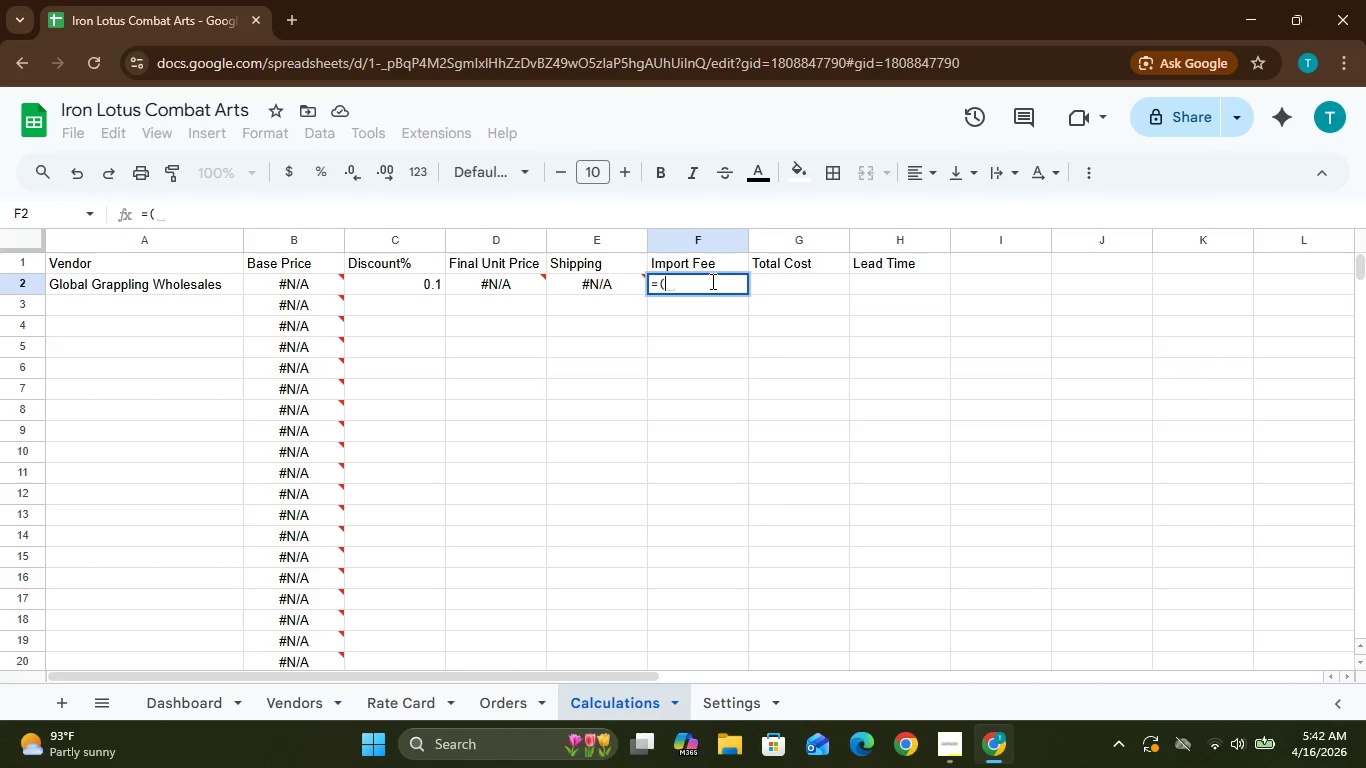 
key(CapsLock)
 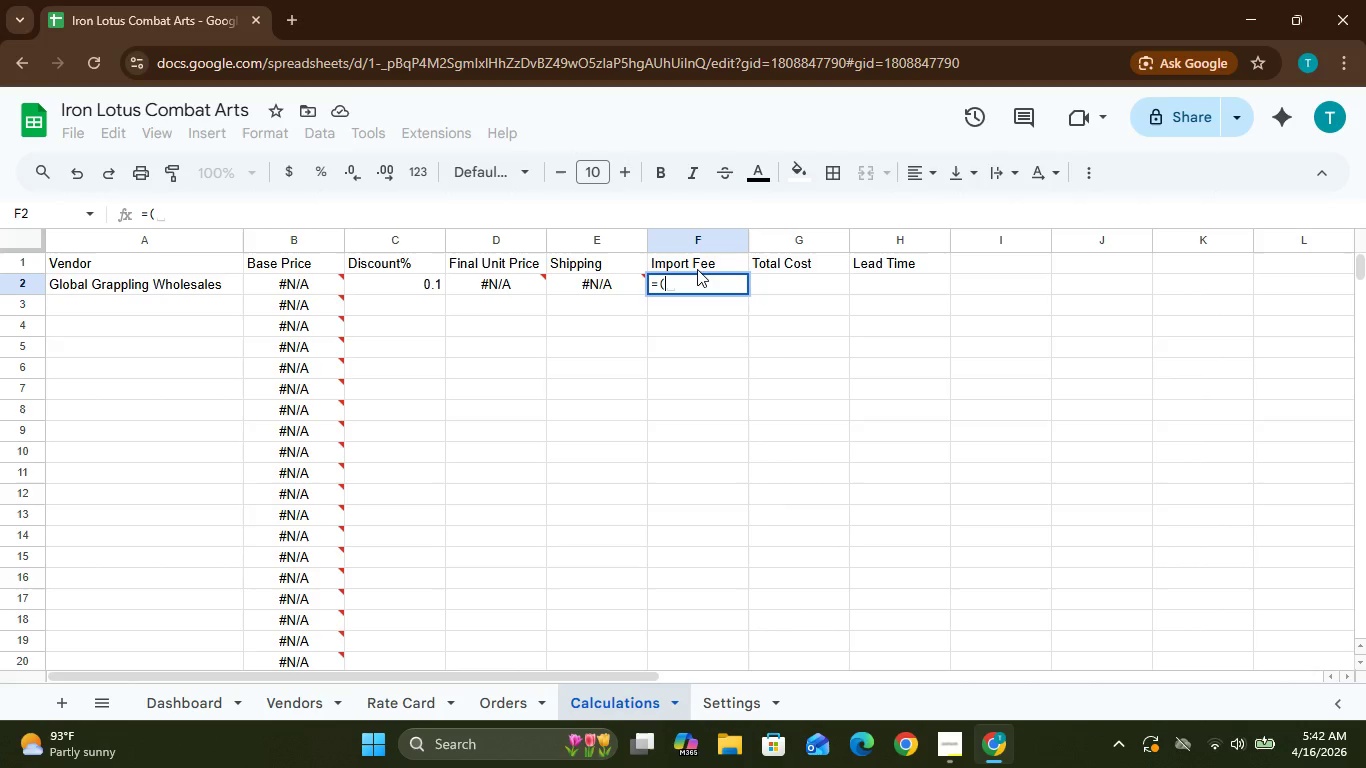 
type(D2*Dashhboard!B3+E2)*0.0.8)
 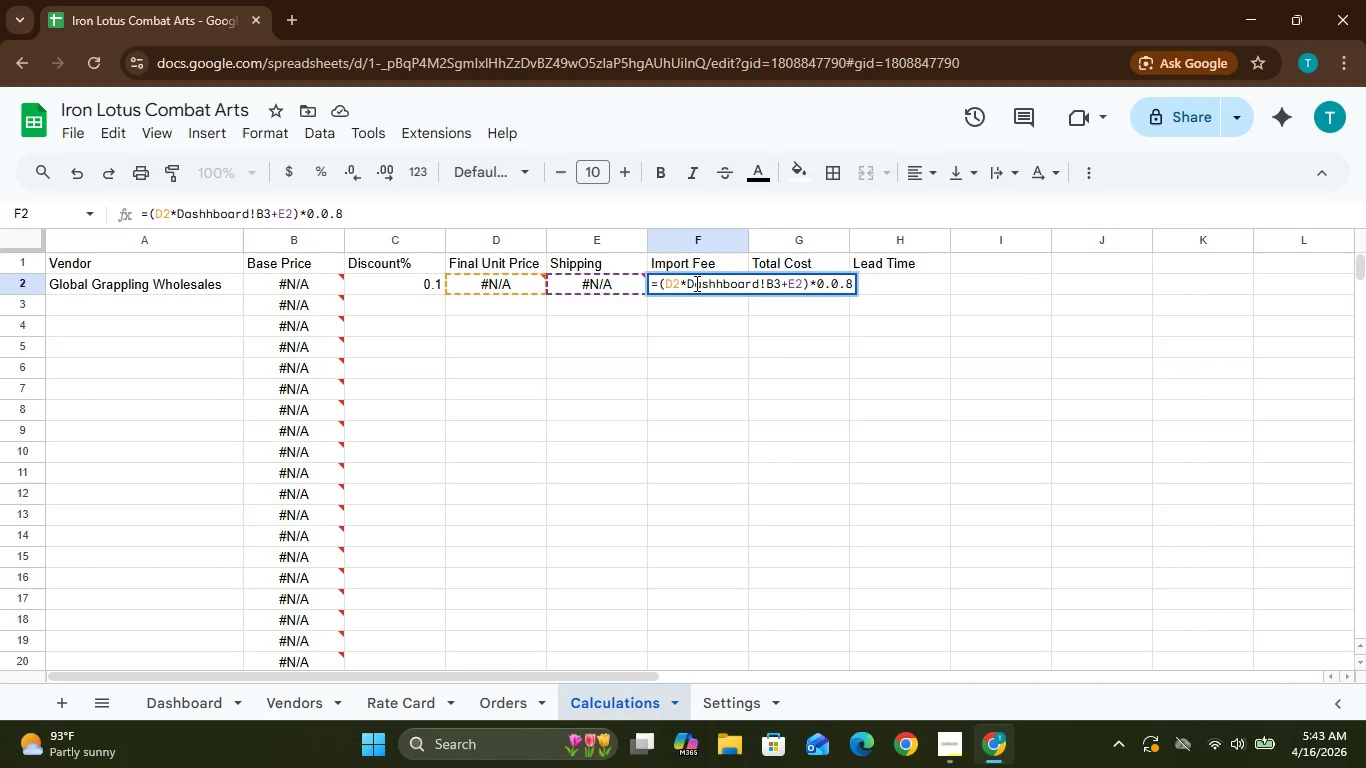 
key(Enter)
 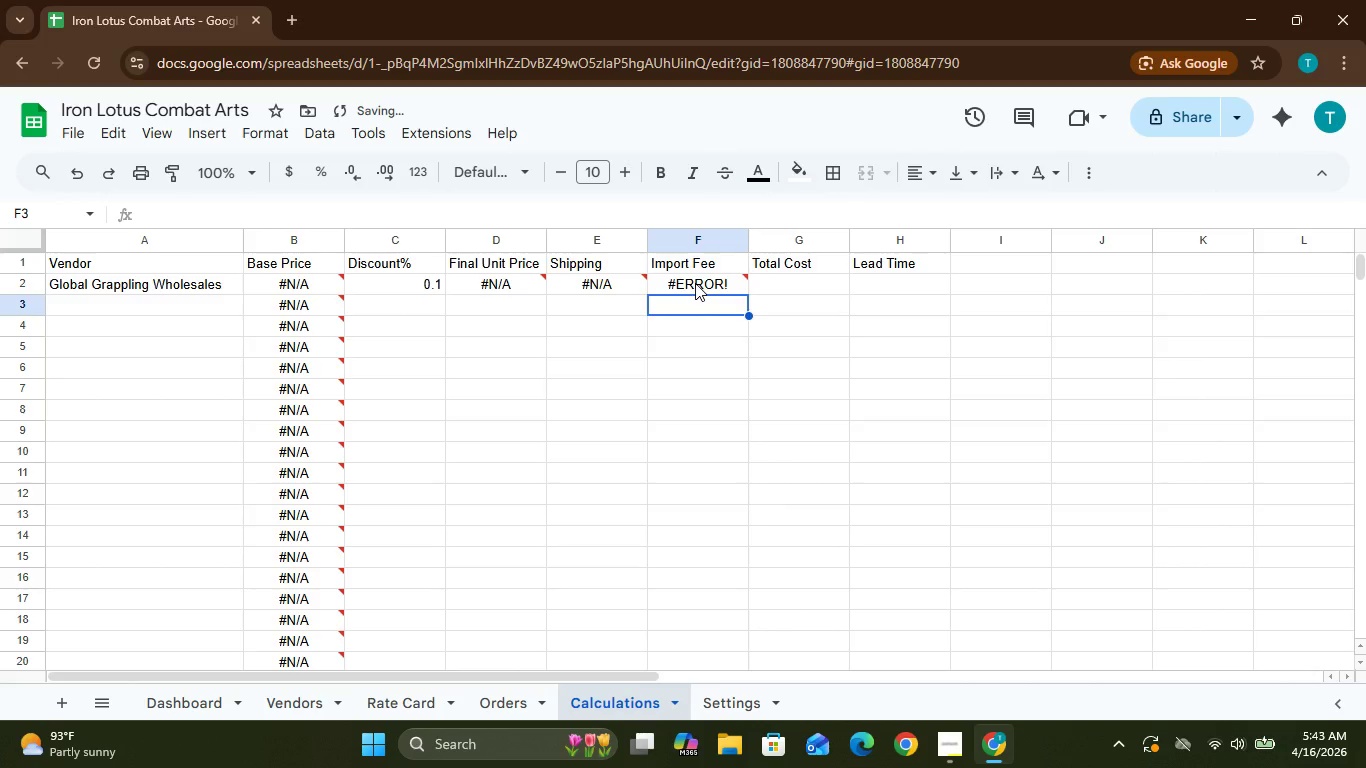 
left_click([695, 283])
 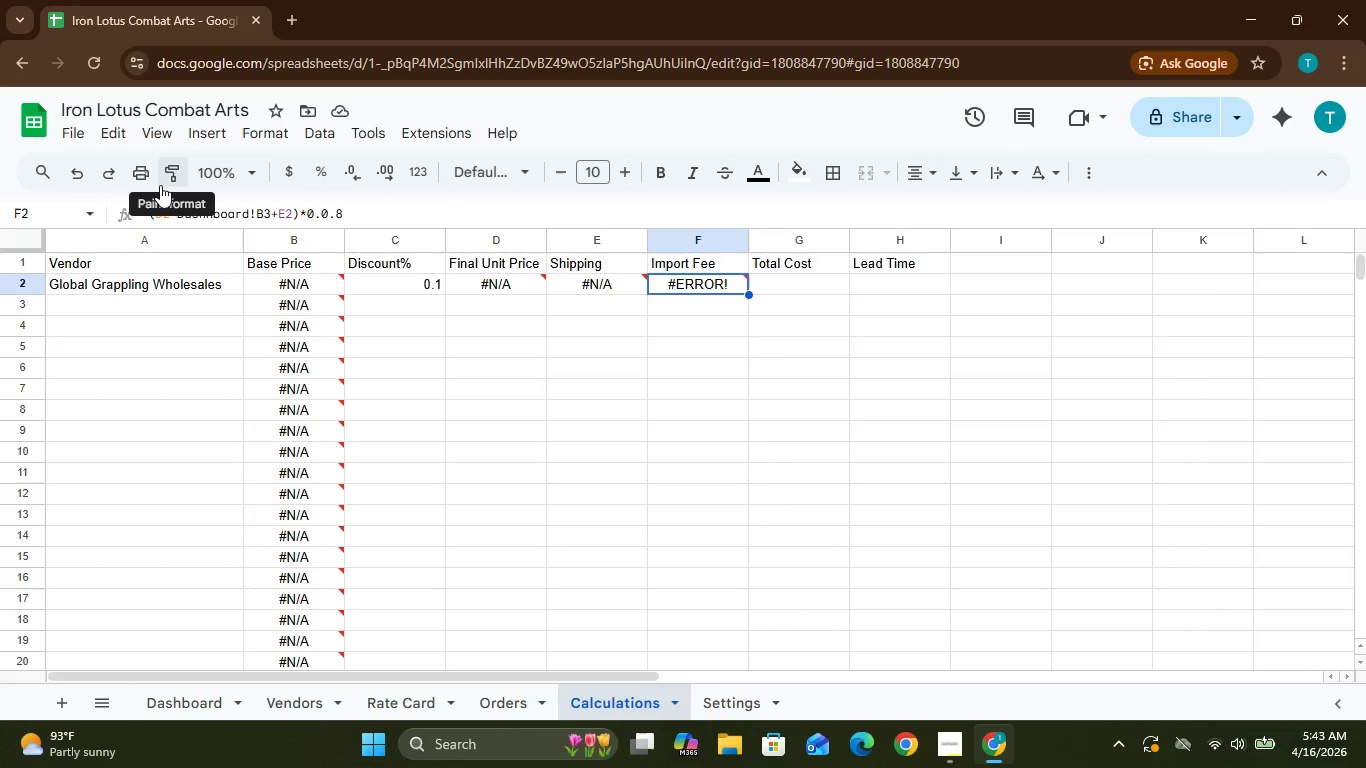 
wait(18.58)
 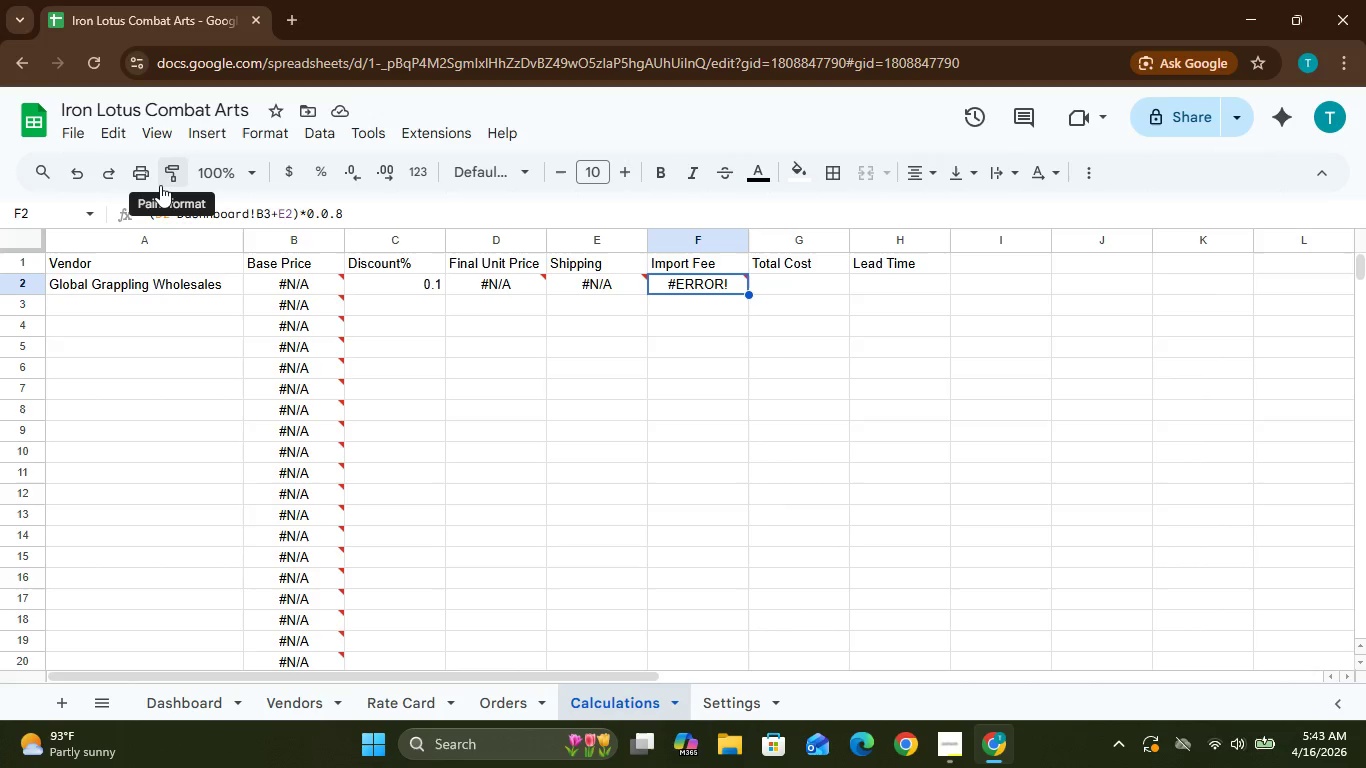 
left_click([207, 216])
 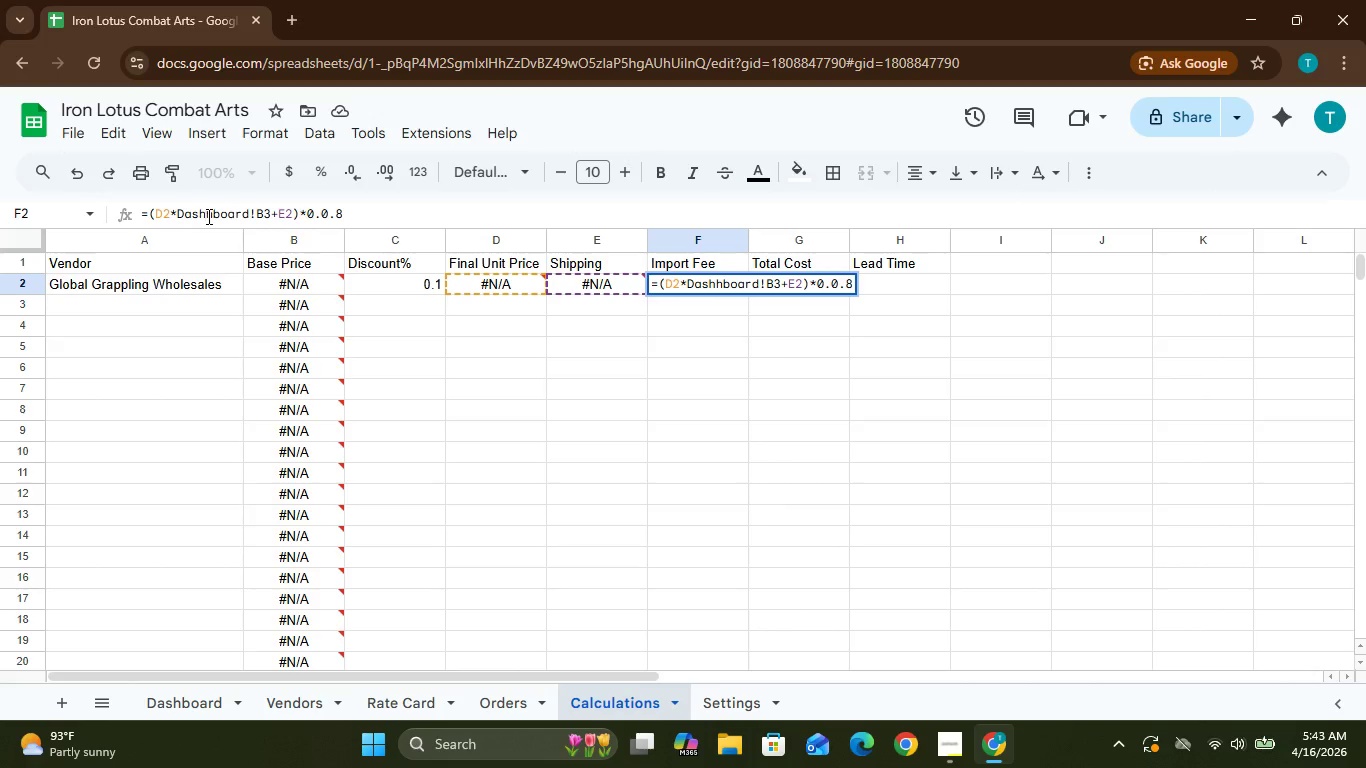 
key(Backspace)
 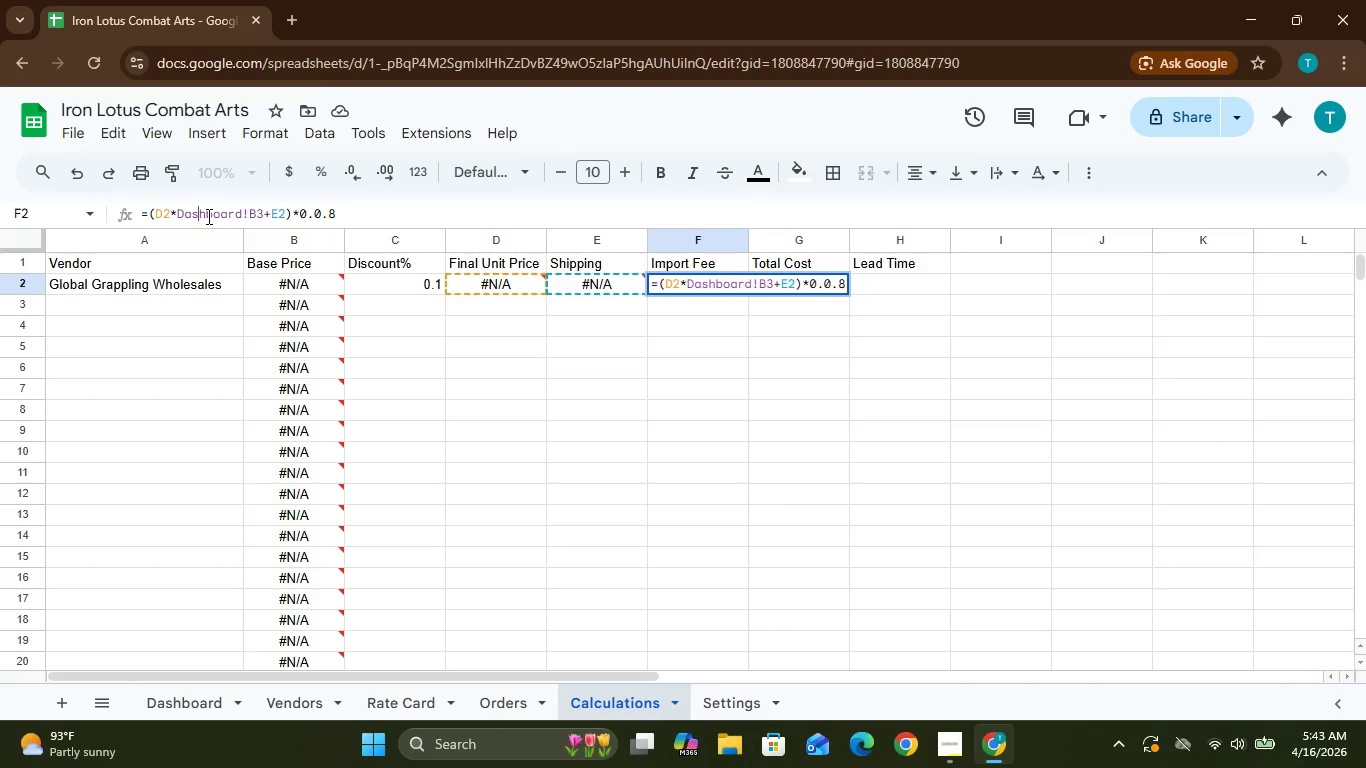 
key(Enter)
 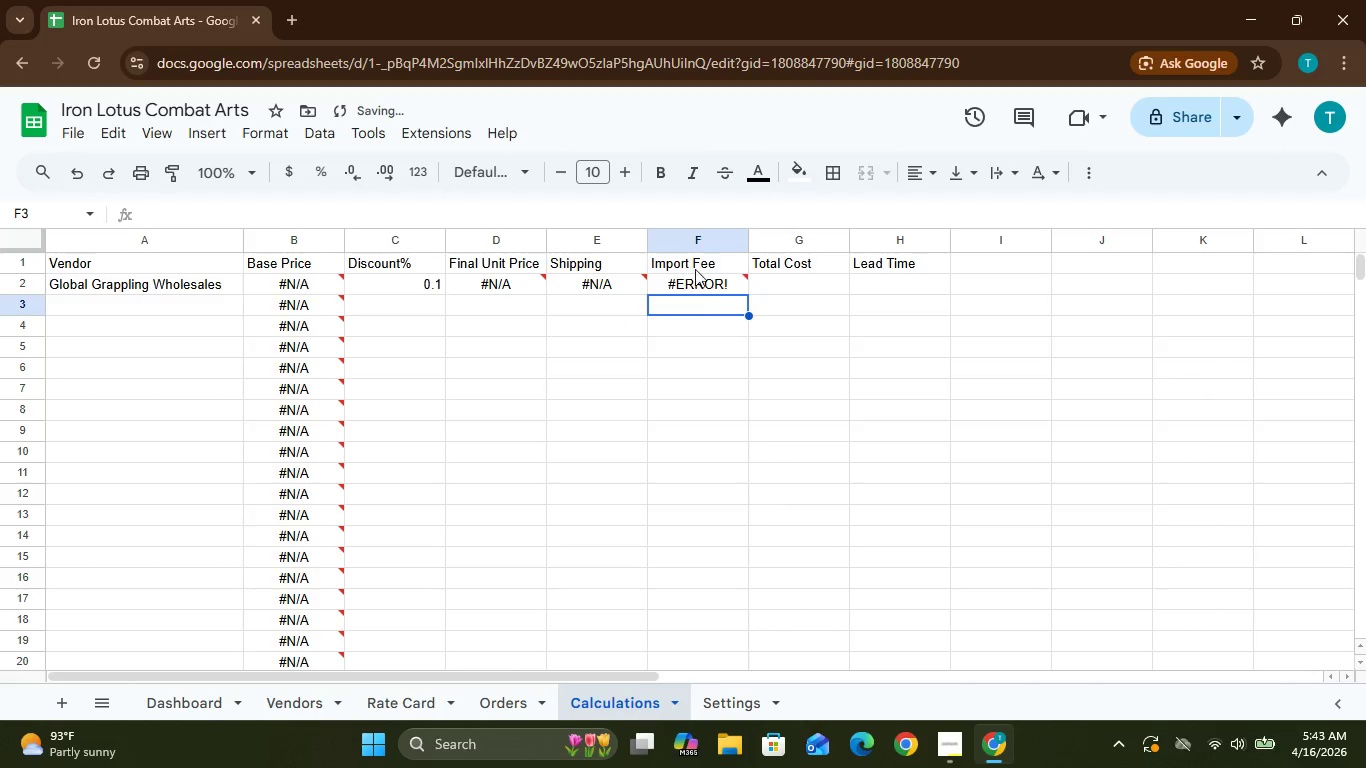 
left_click([696, 280])
 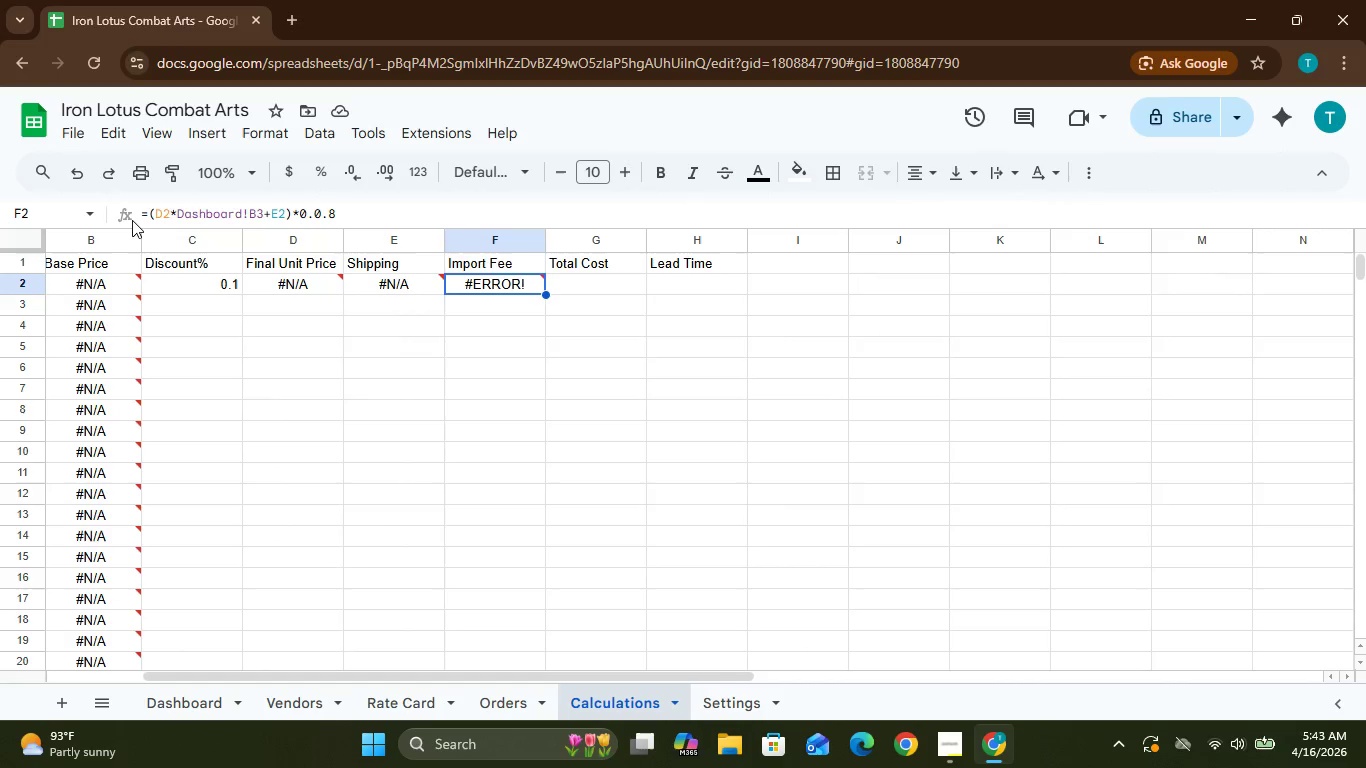 
wait(8.05)
 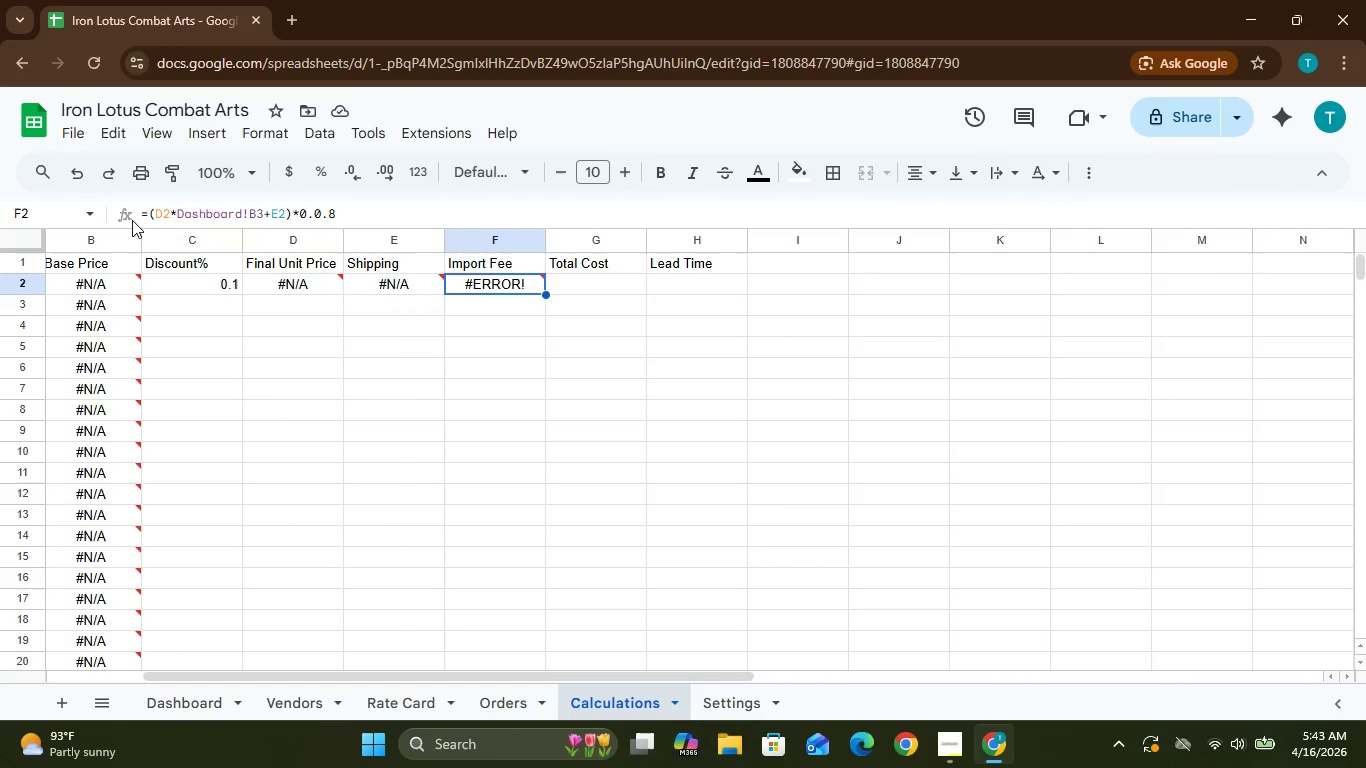 
left_click([262, 213])
 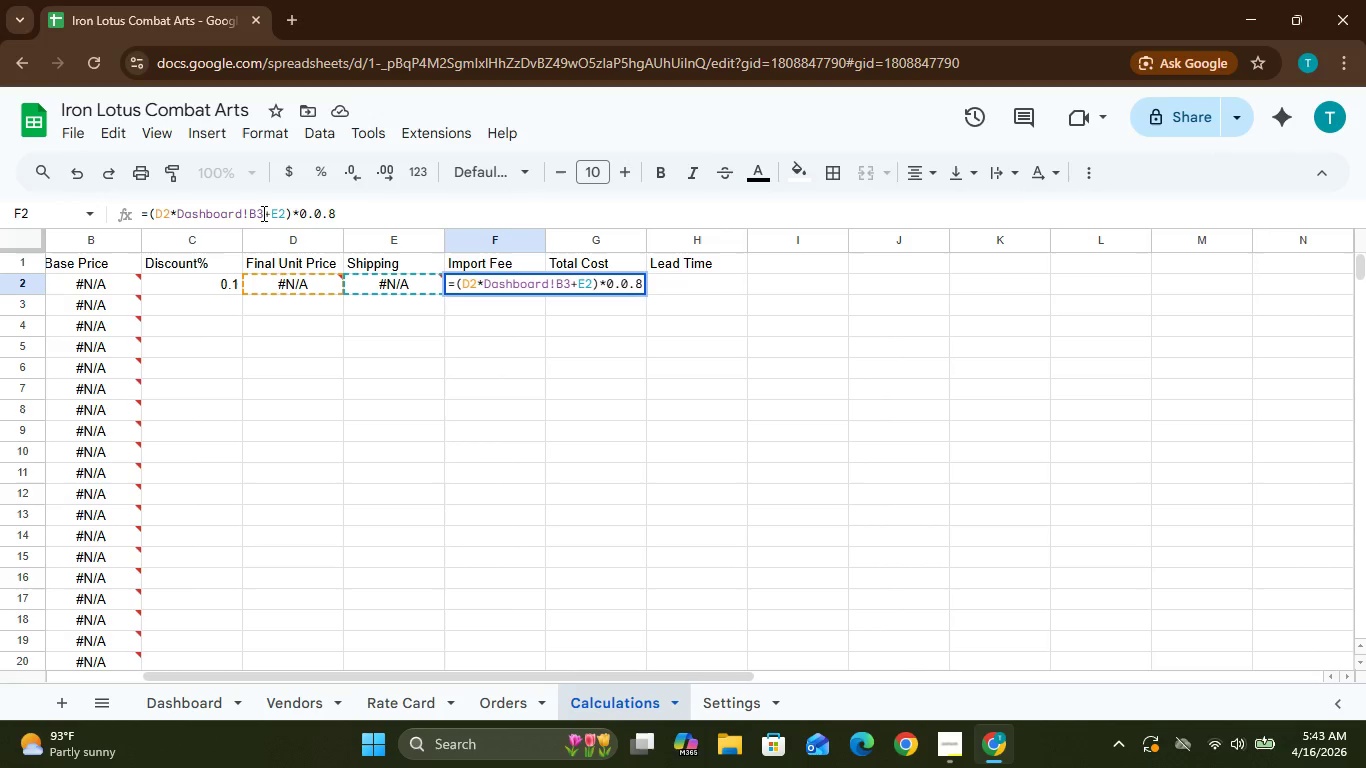 
key(Space)
 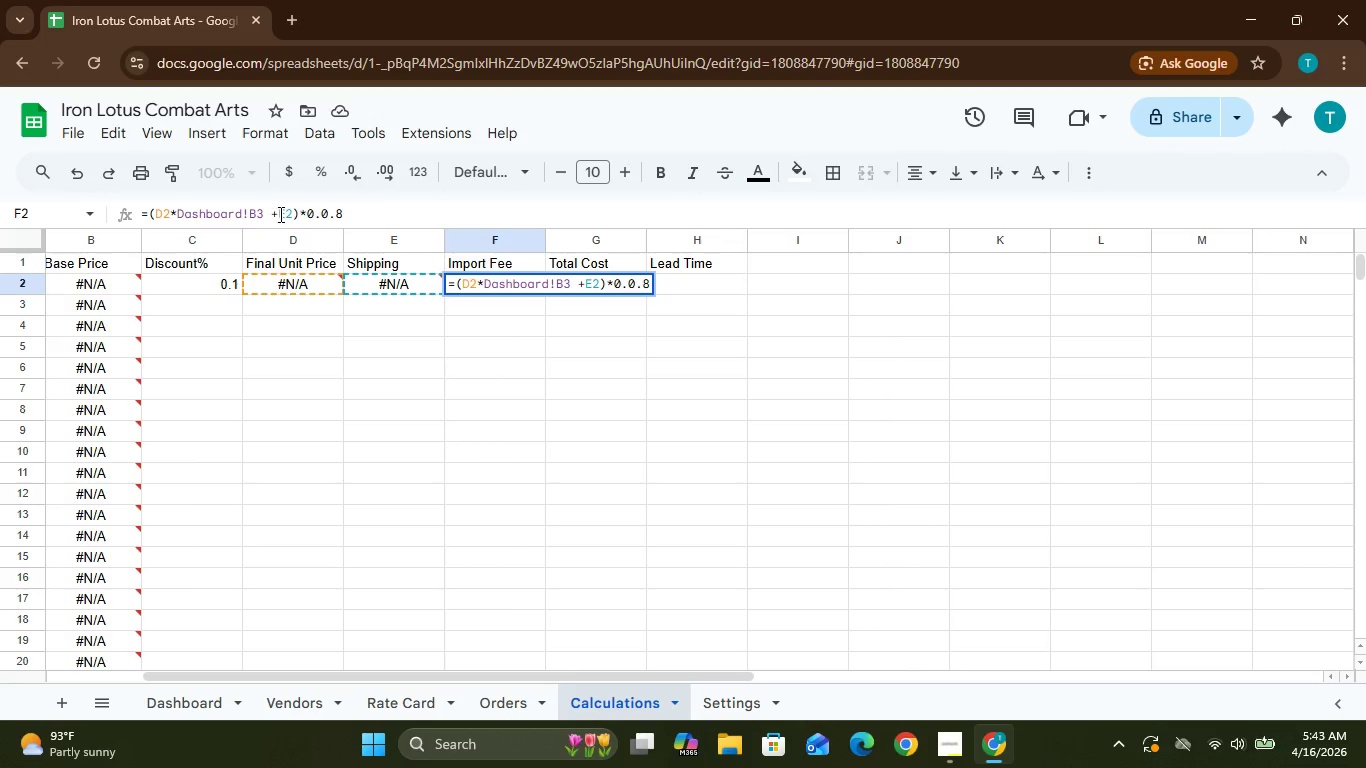 
left_click([279, 214])
 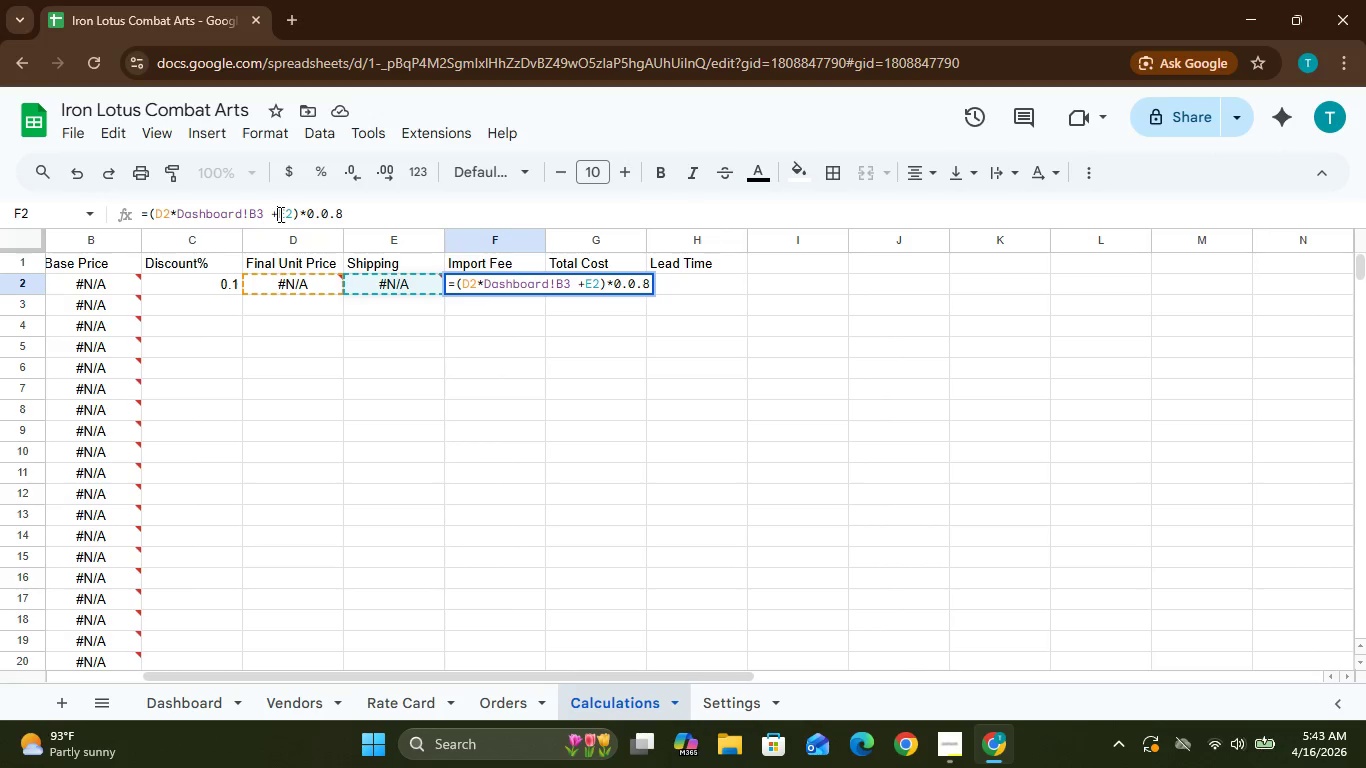 
key(Space)
 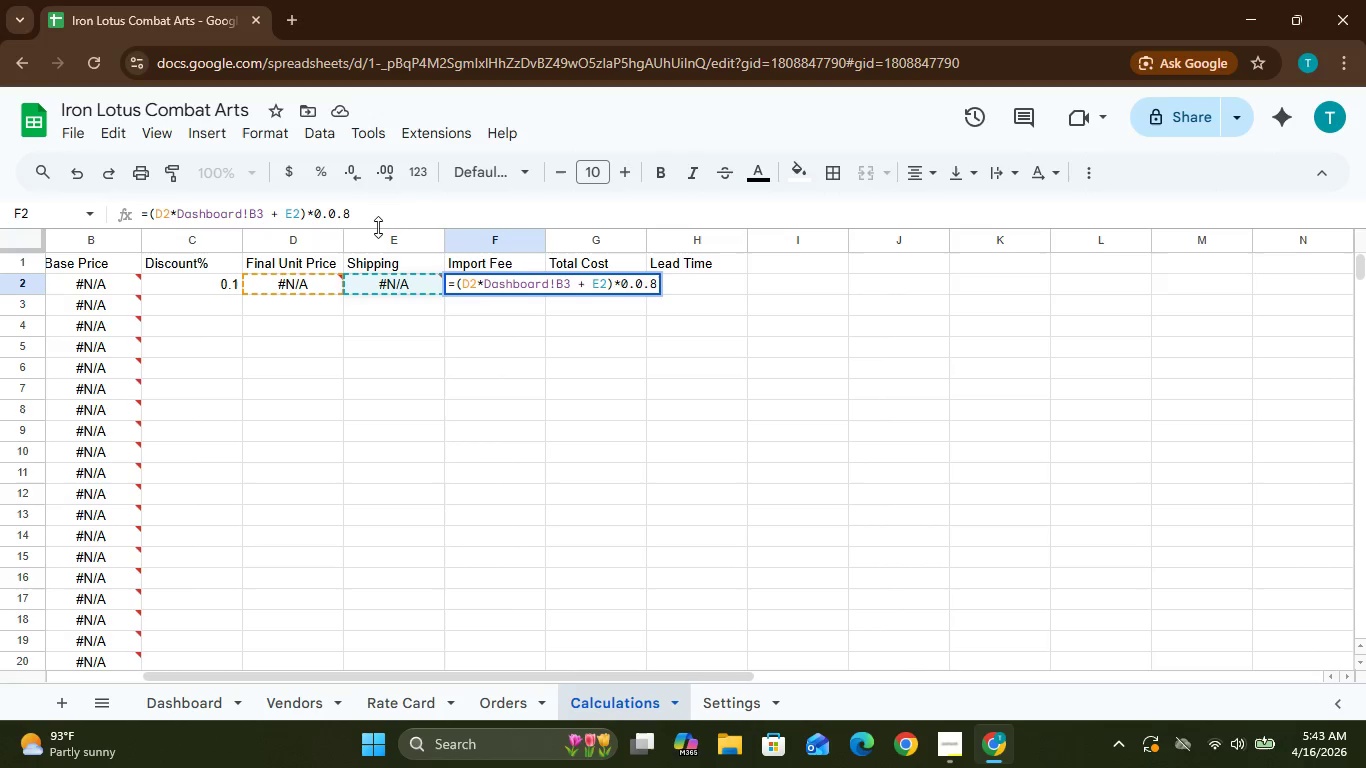 
key(Backspace)
 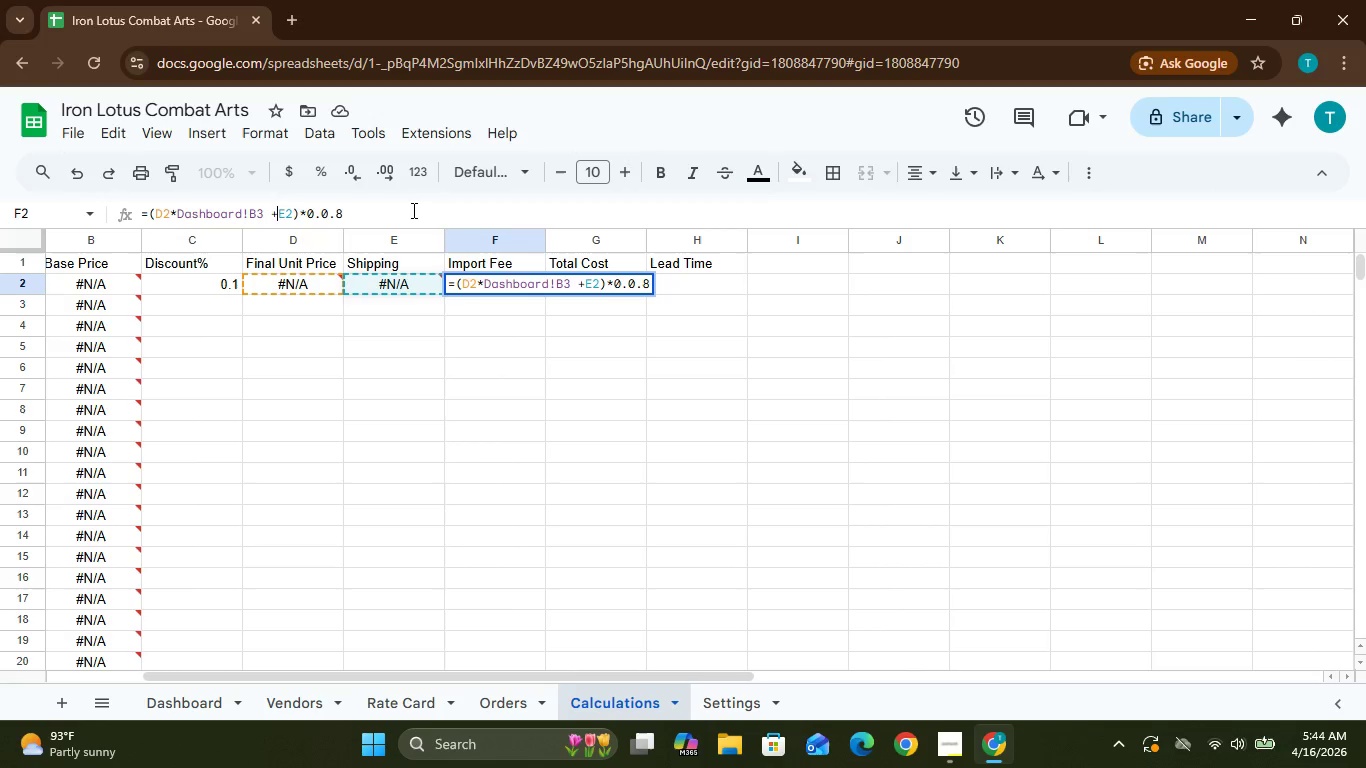 
key(Space)
 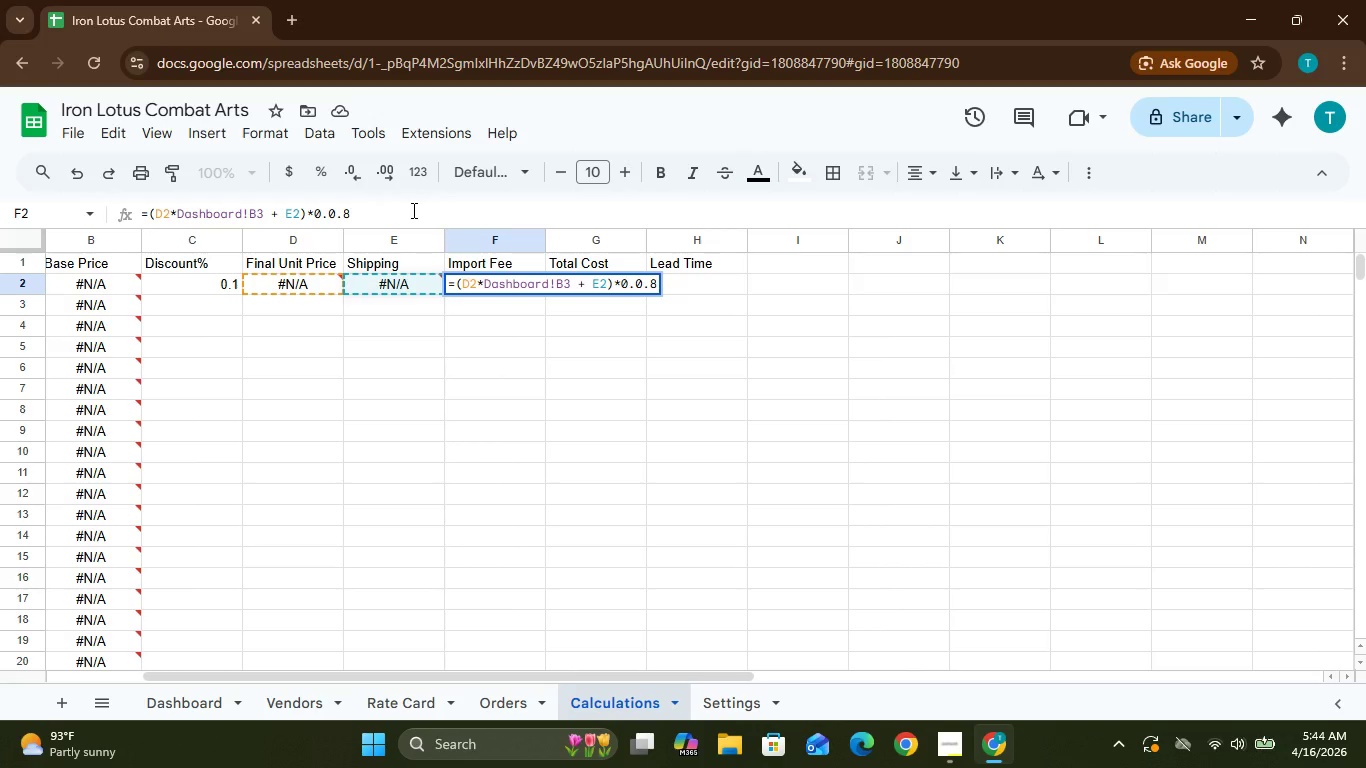 
key(Enter)
 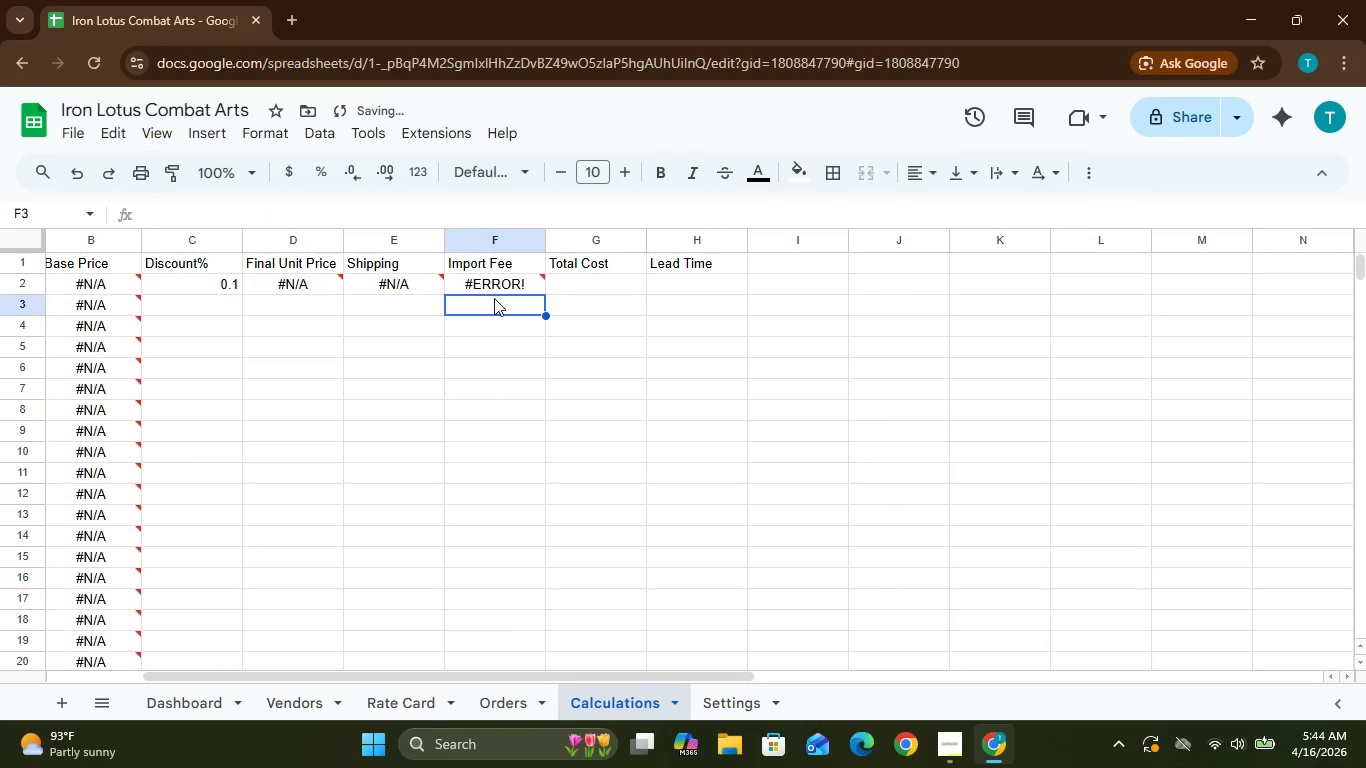 
left_click([488, 281])
 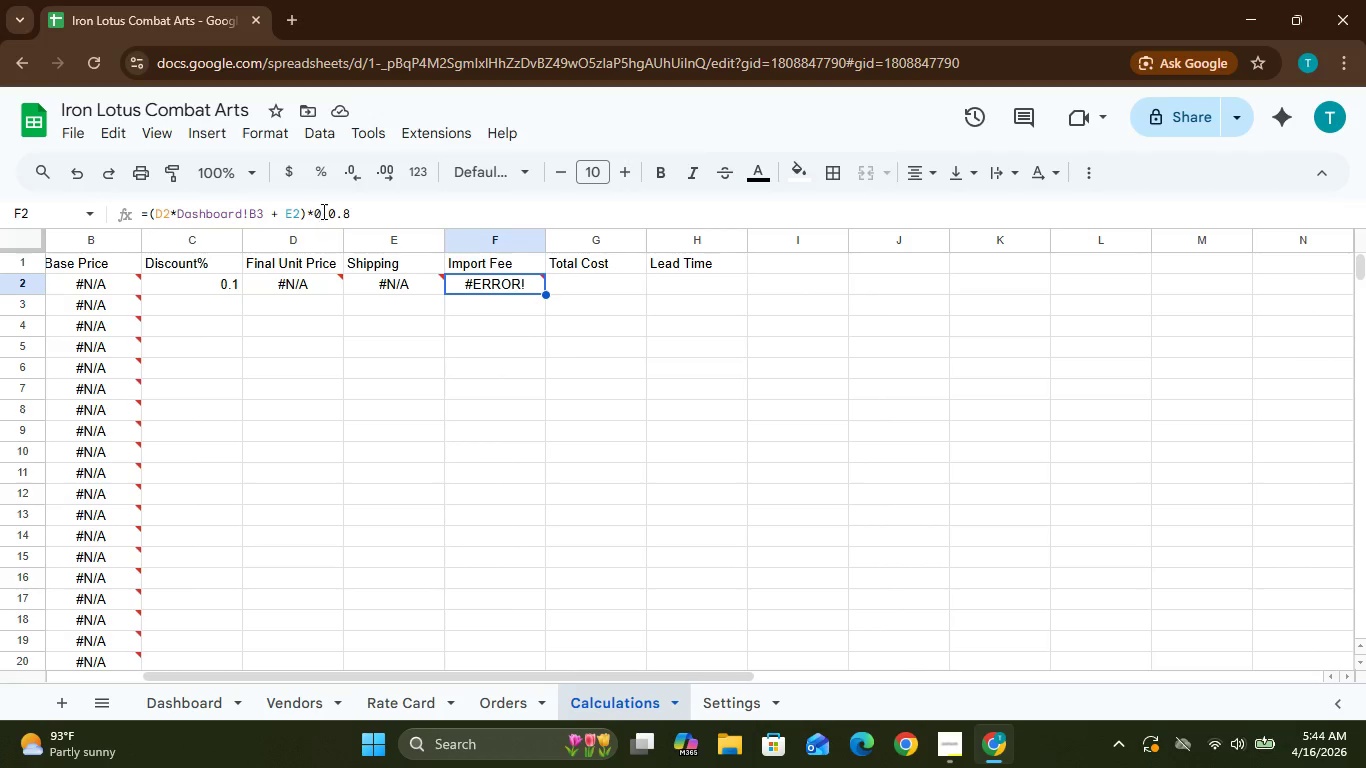 
wait(6.34)
 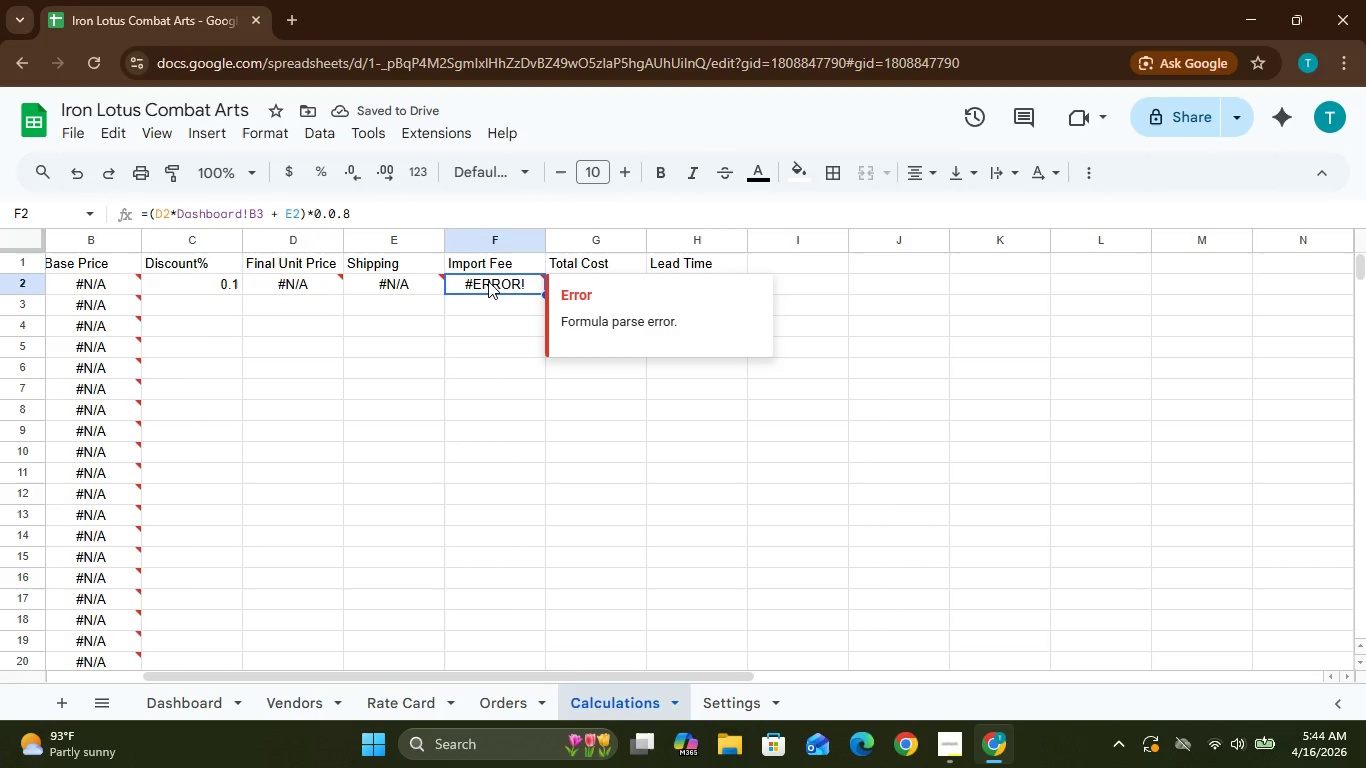 
left_click([341, 217])
 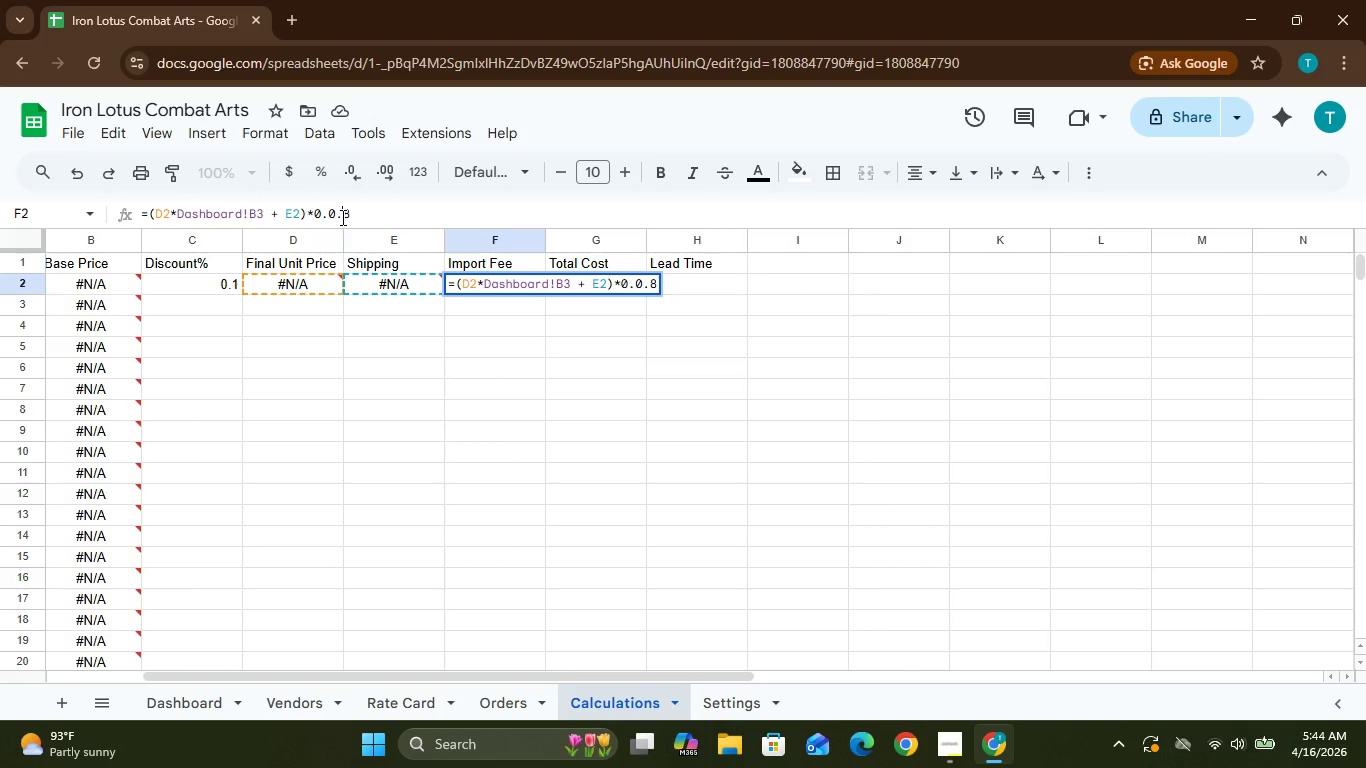 
key(Backspace)
 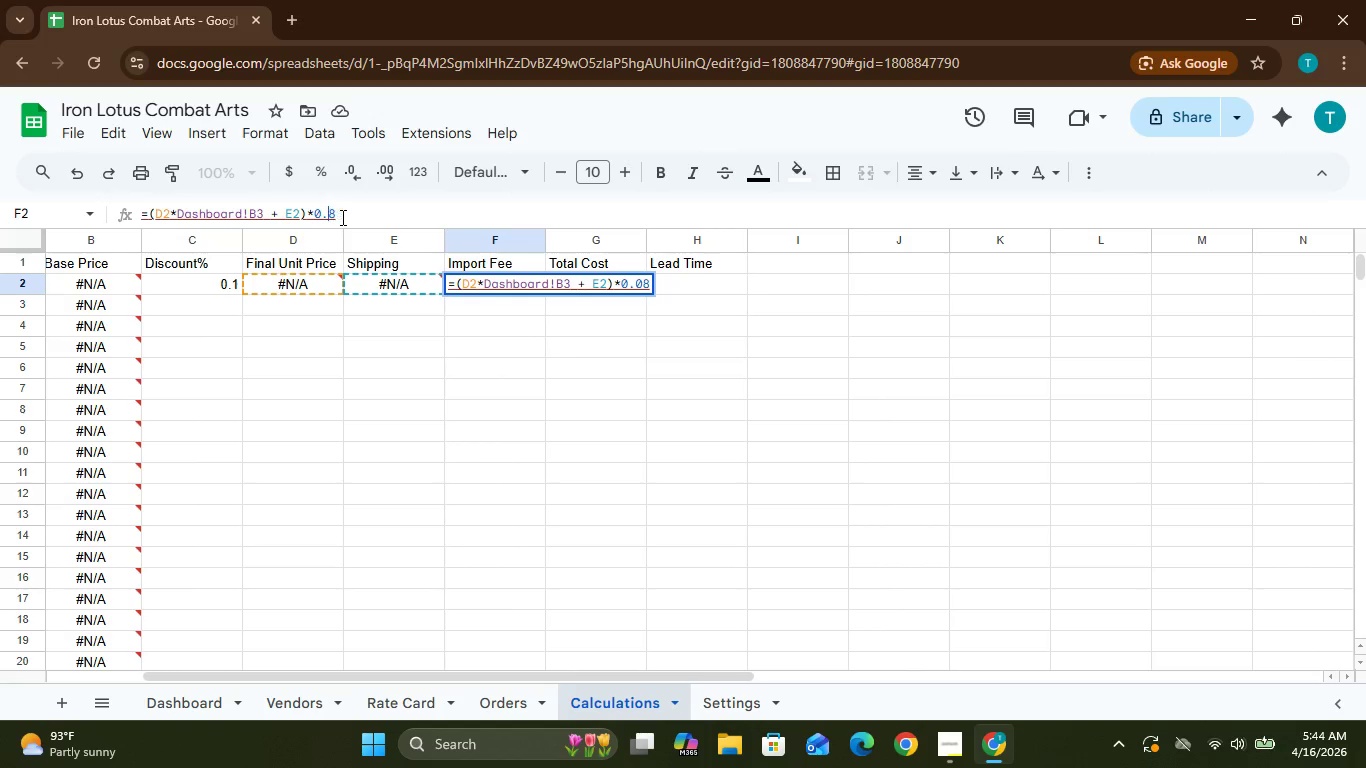 
key(Backspace)
 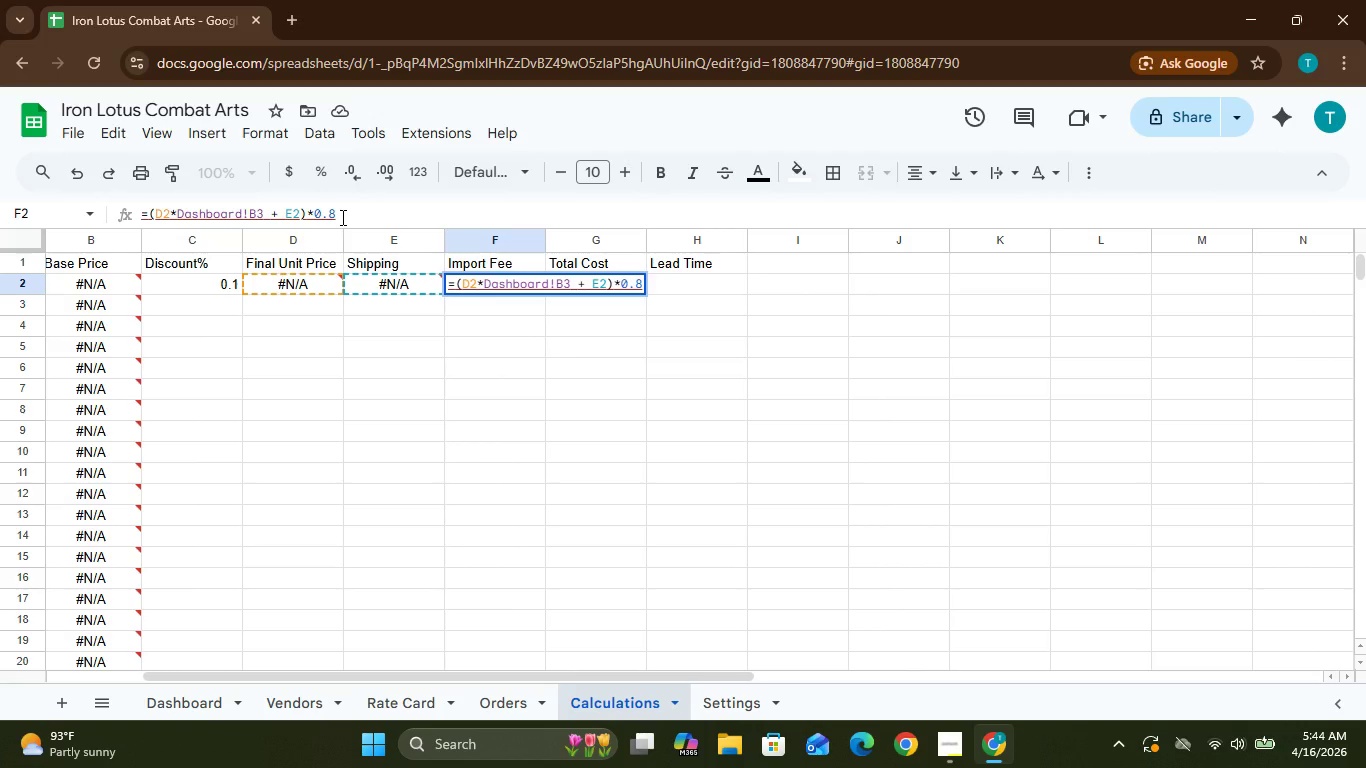 
key(Enter)
 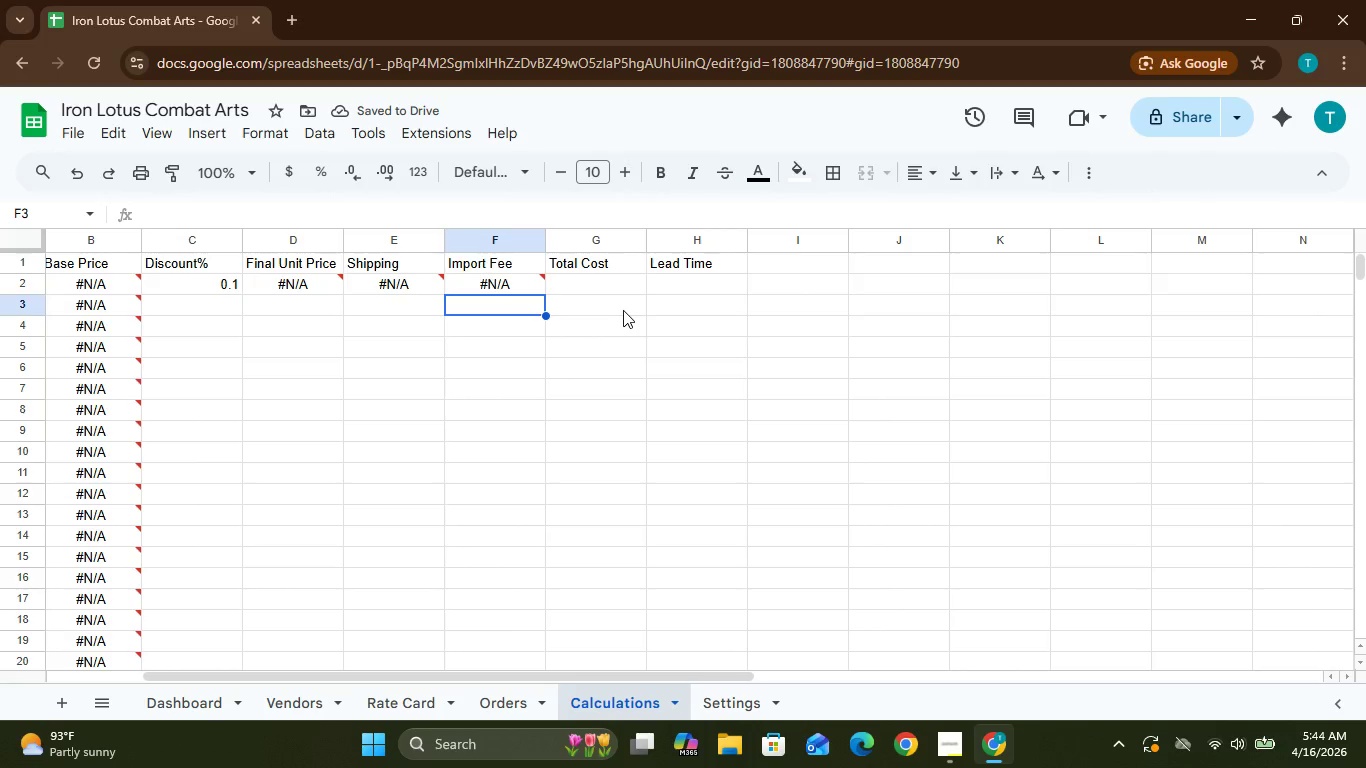 
left_click([605, 281])
 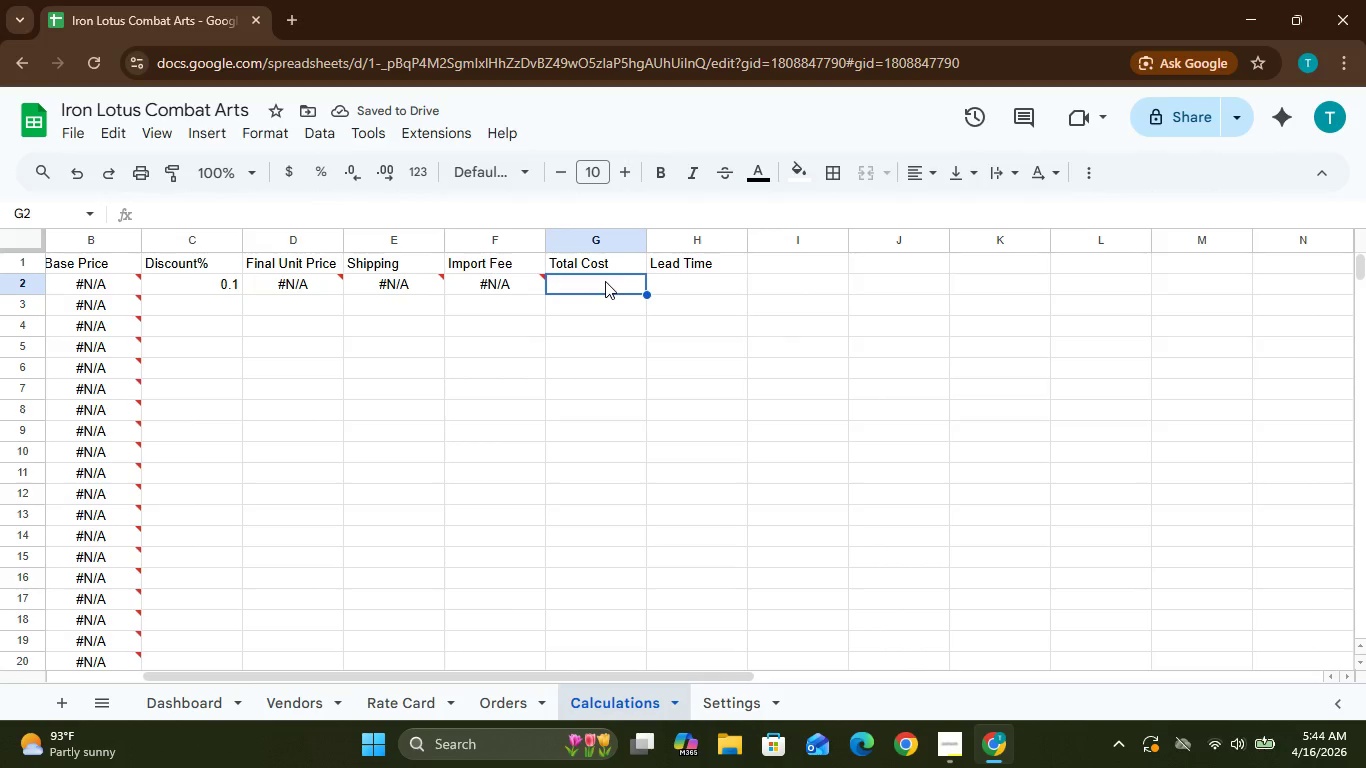 
type(=D2*Dashboard)
 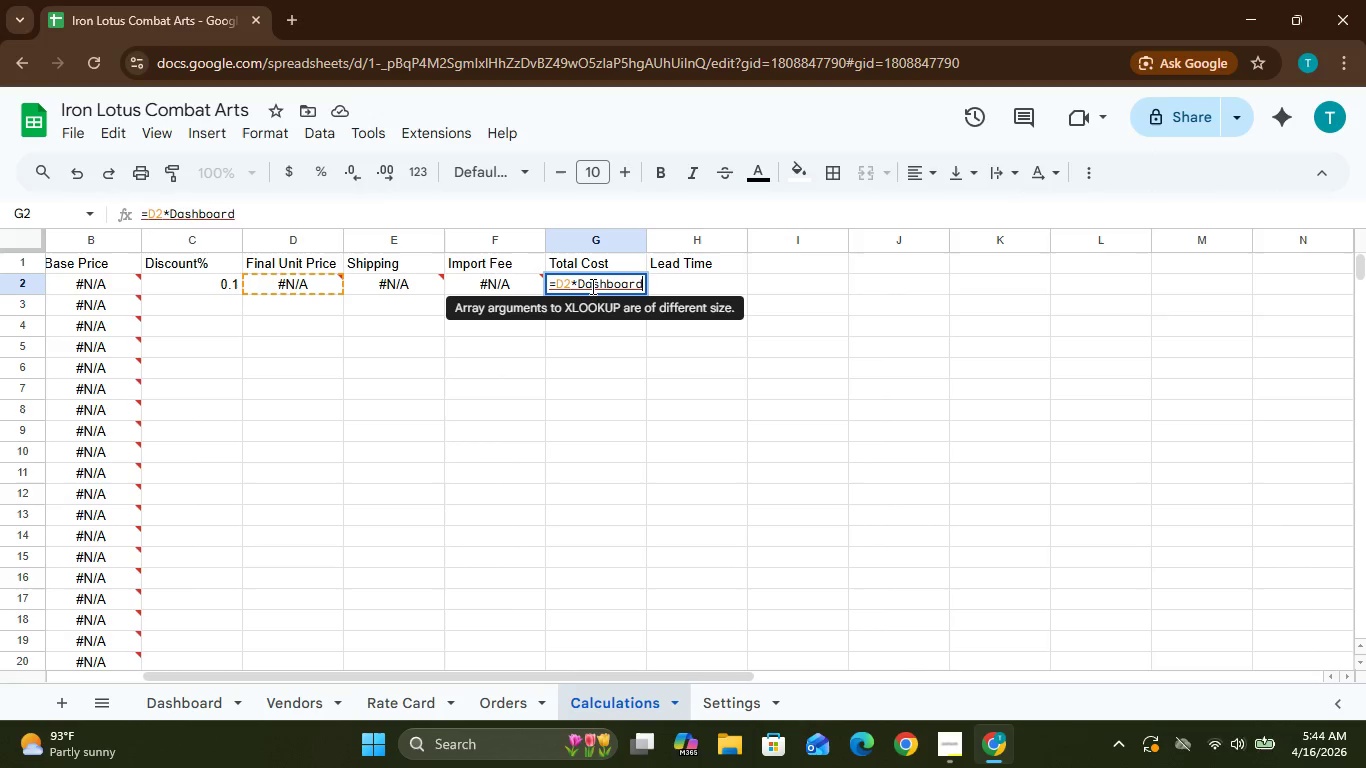 
type(!B3+)
 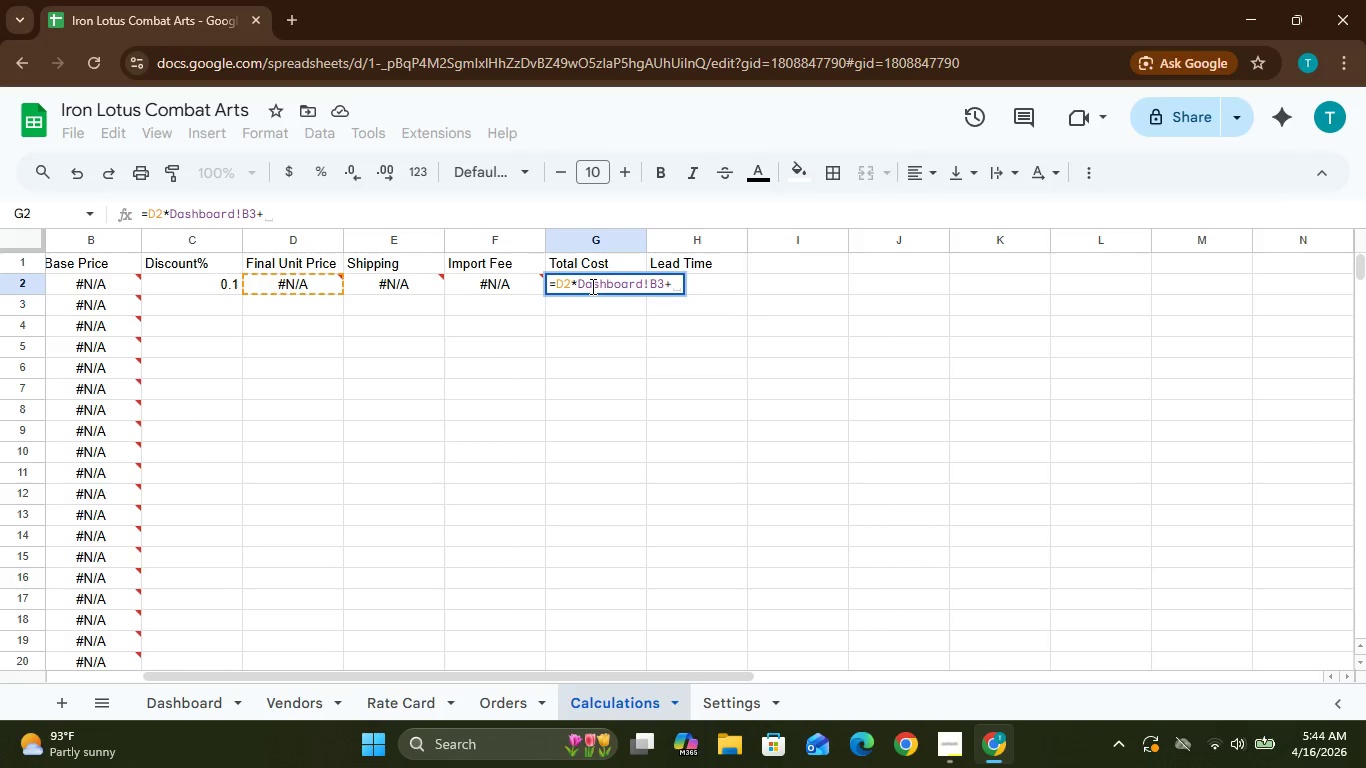 
type(E2+F2)
 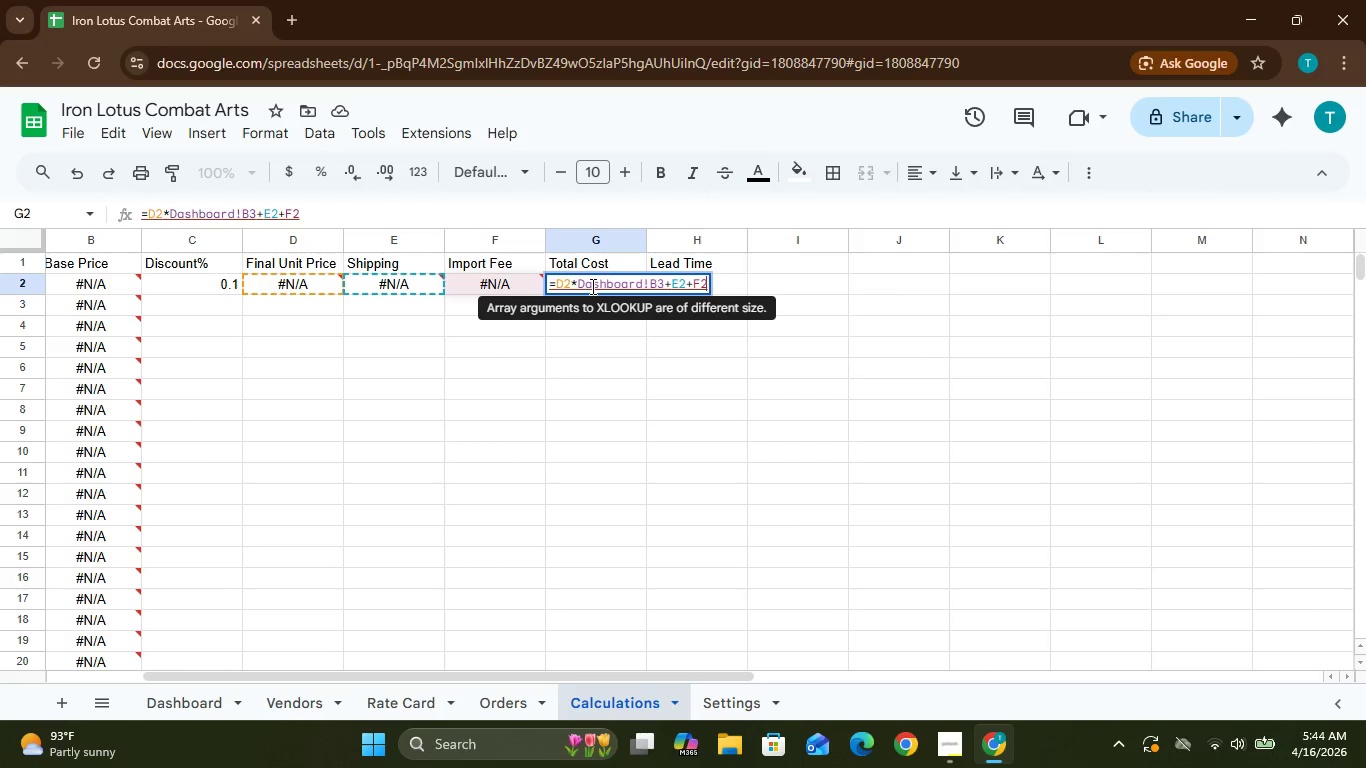 
key(Enter)
 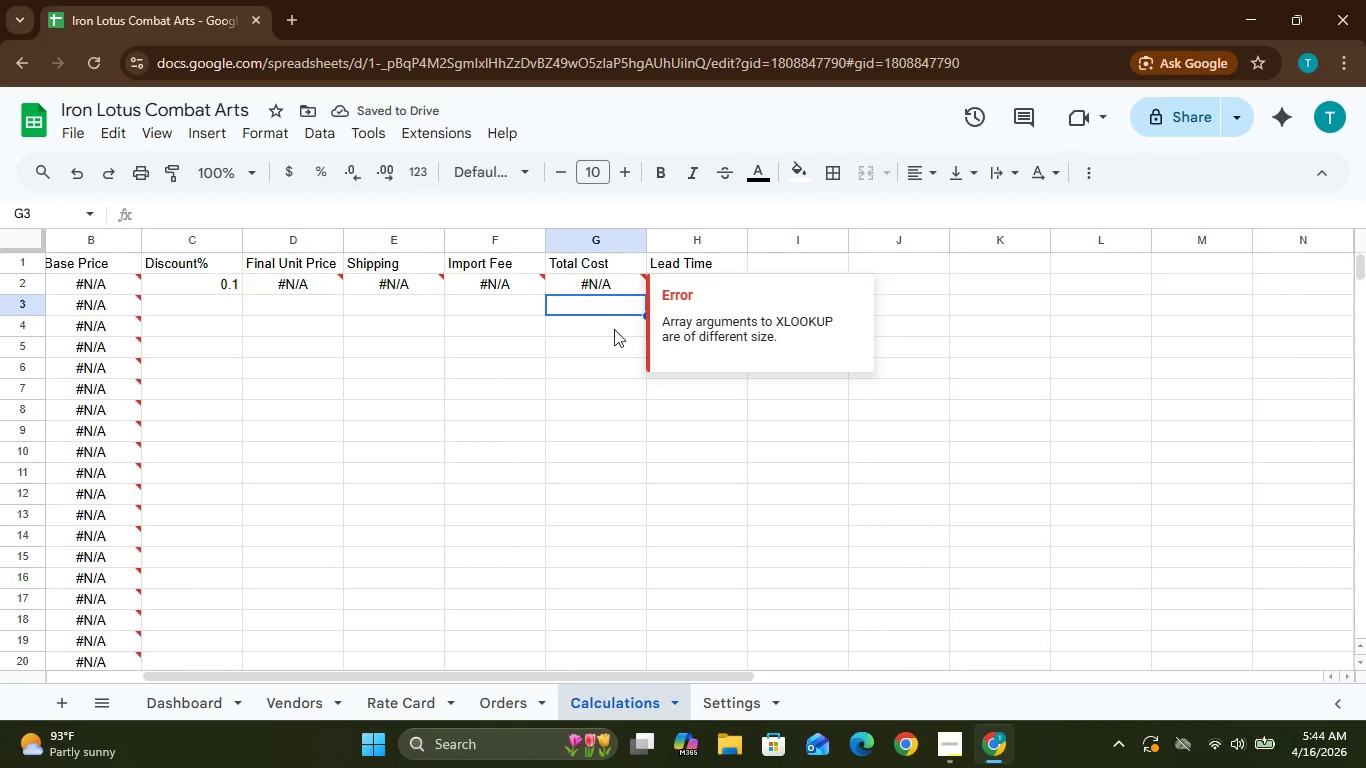 
wait(5.55)
 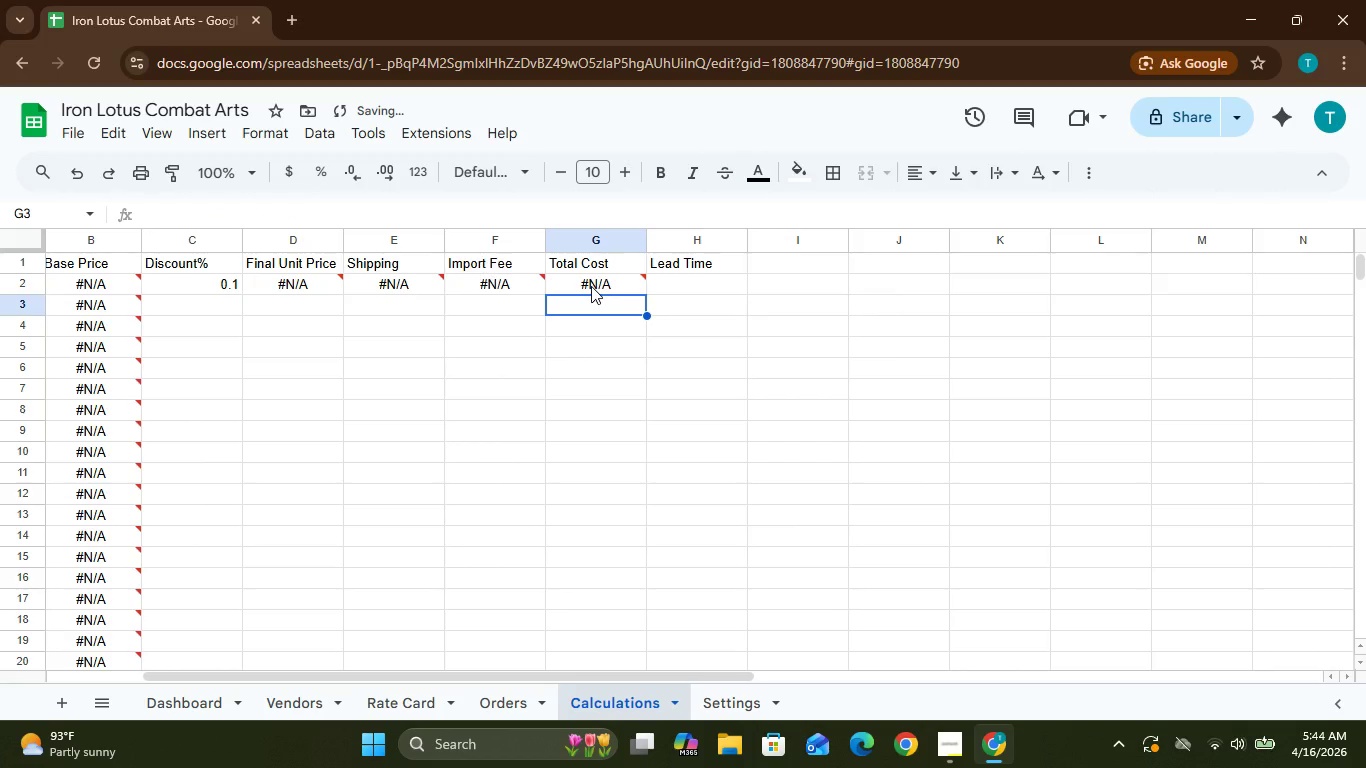 
left_click([688, 278])
 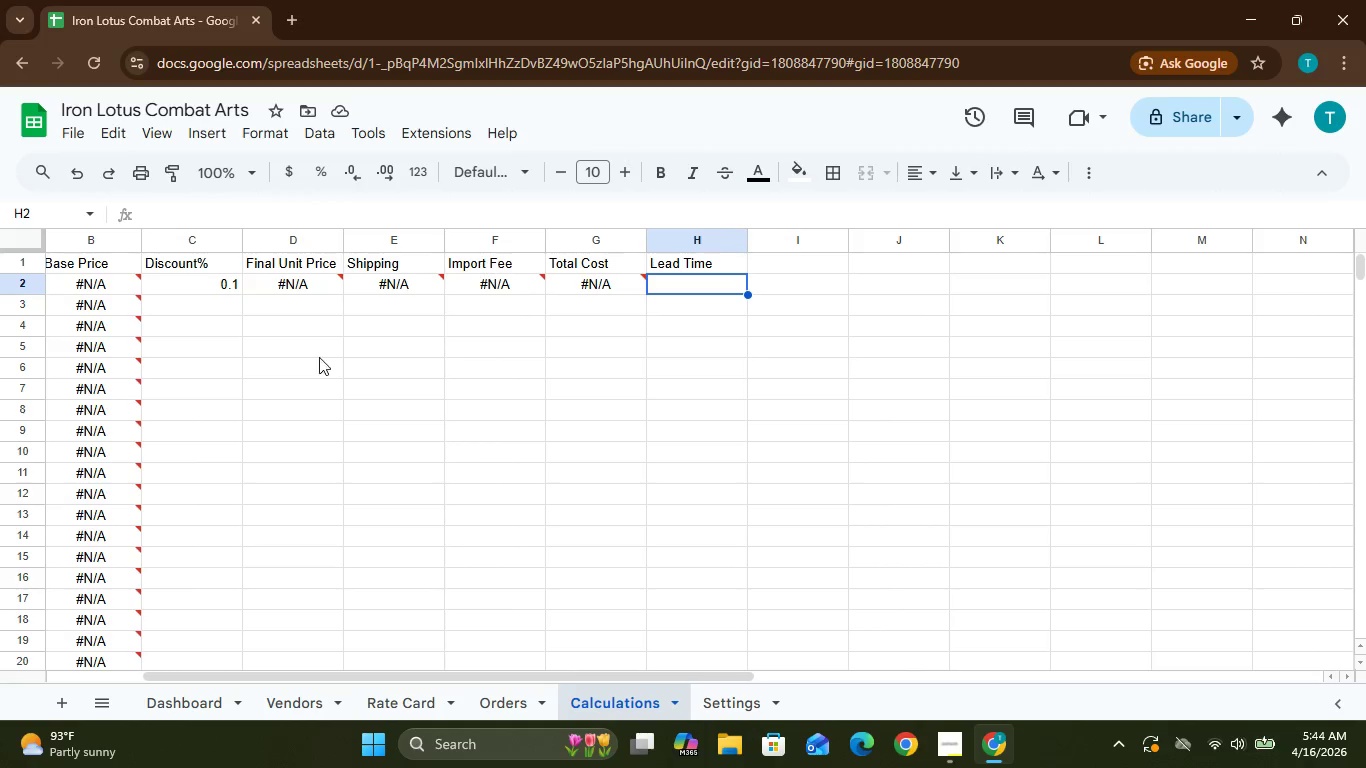 
wait(6.09)
 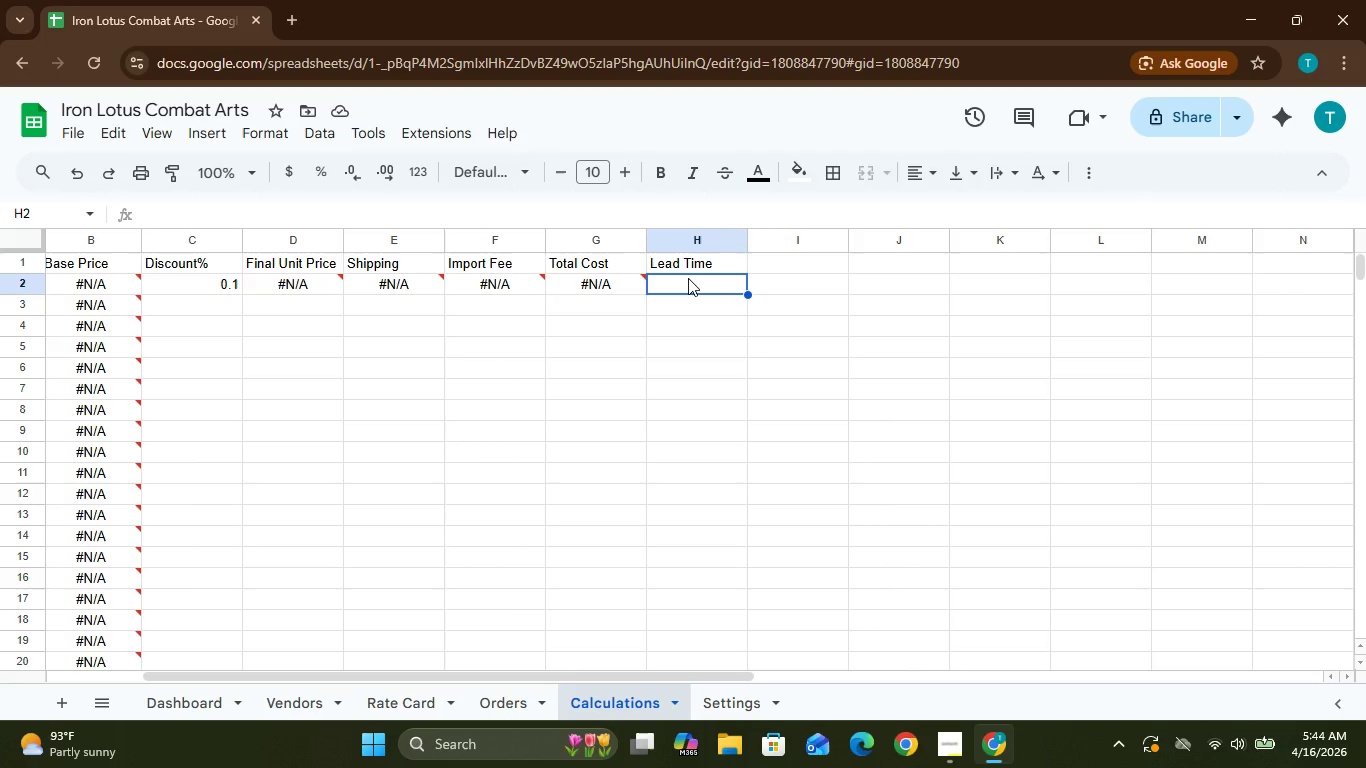 
left_click([227, 284])
 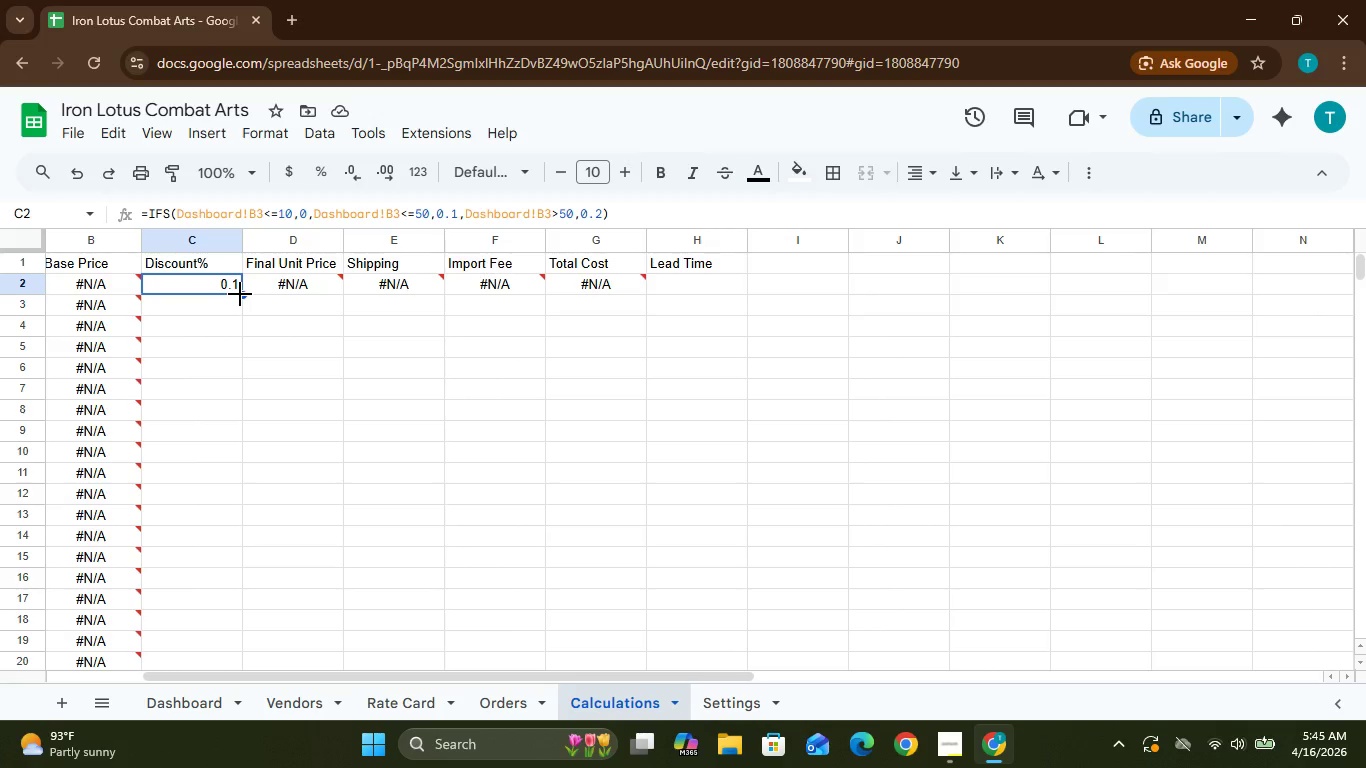 
left_click_drag(start_coordinate=[241, 294], to_coordinate=[233, 660])
 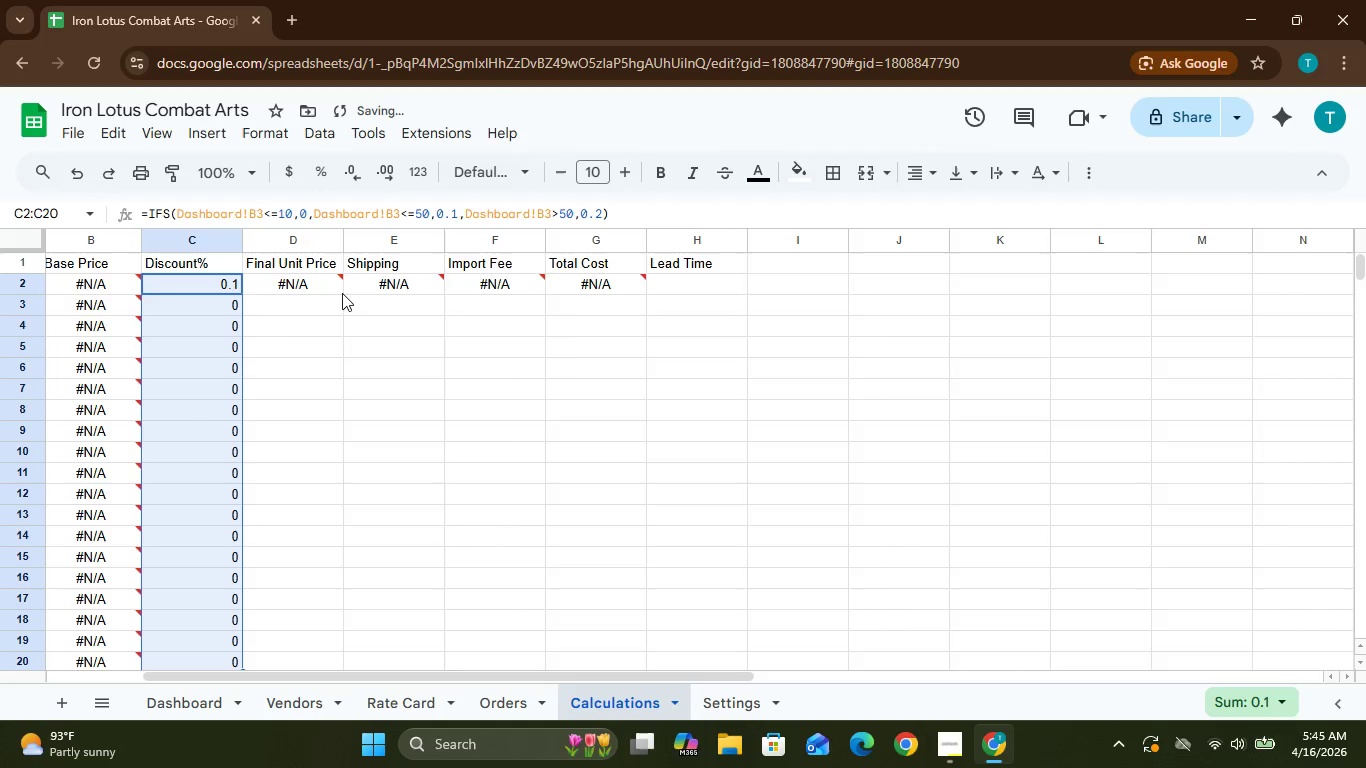 
left_click([341, 292])
 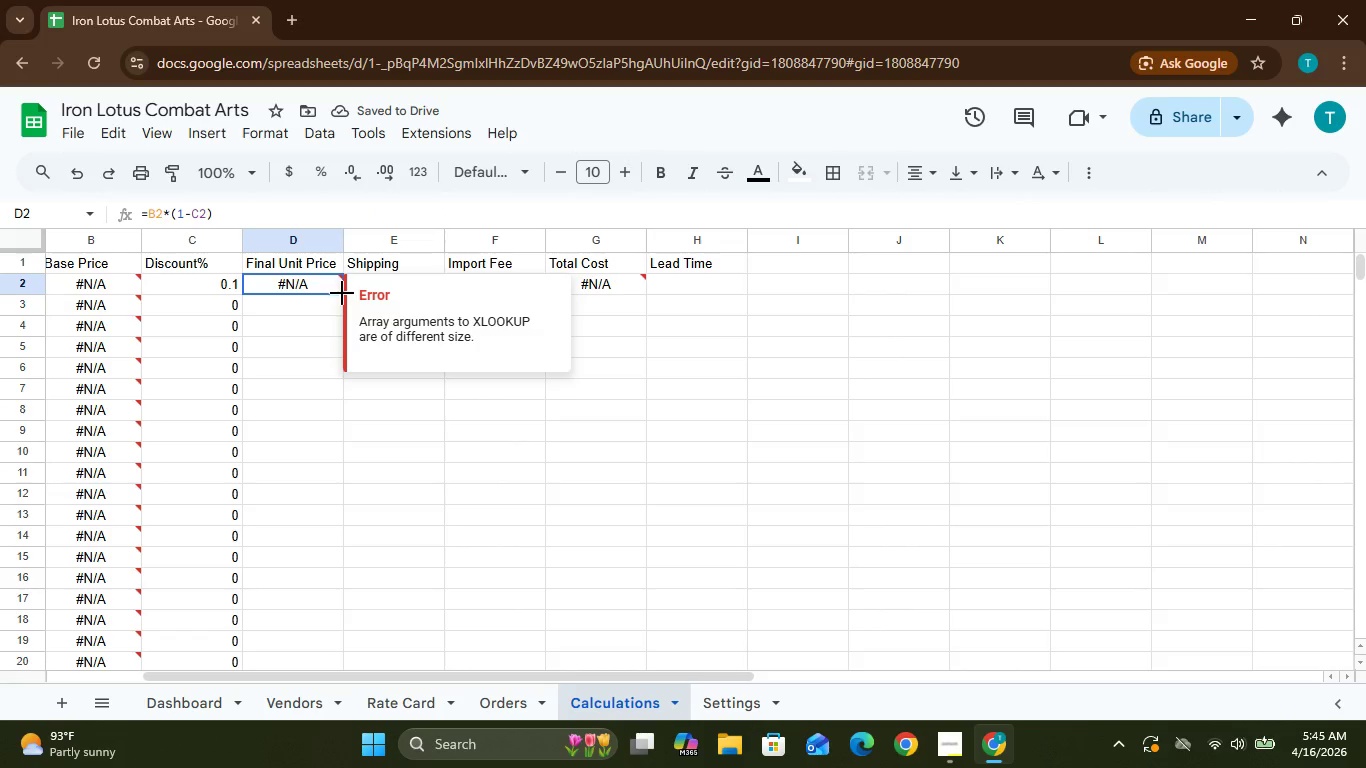 
left_click_drag(start_coordinate=[344, 295], to_coordinate=[337, 436])
 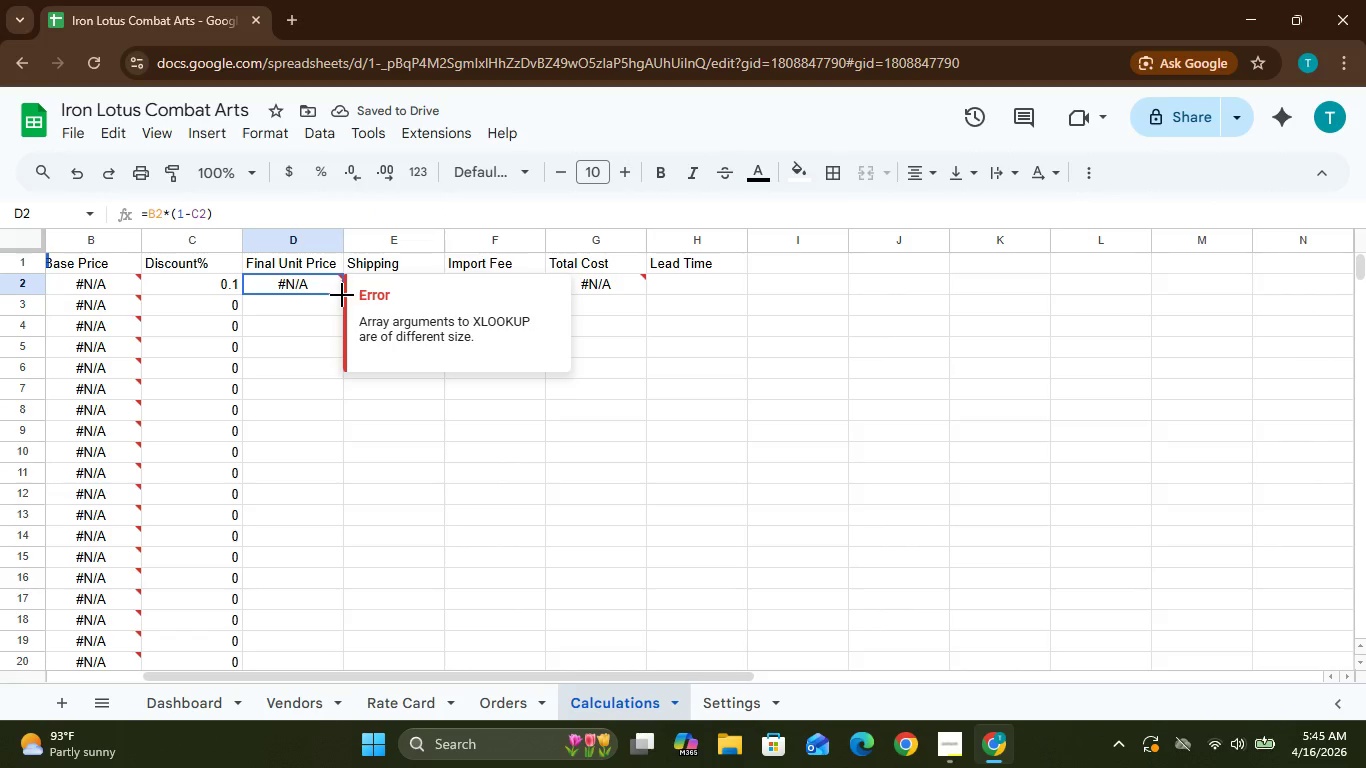 
left_click_drag(start_coordinate=[342, 295], to_coordinate=[340, 563])
 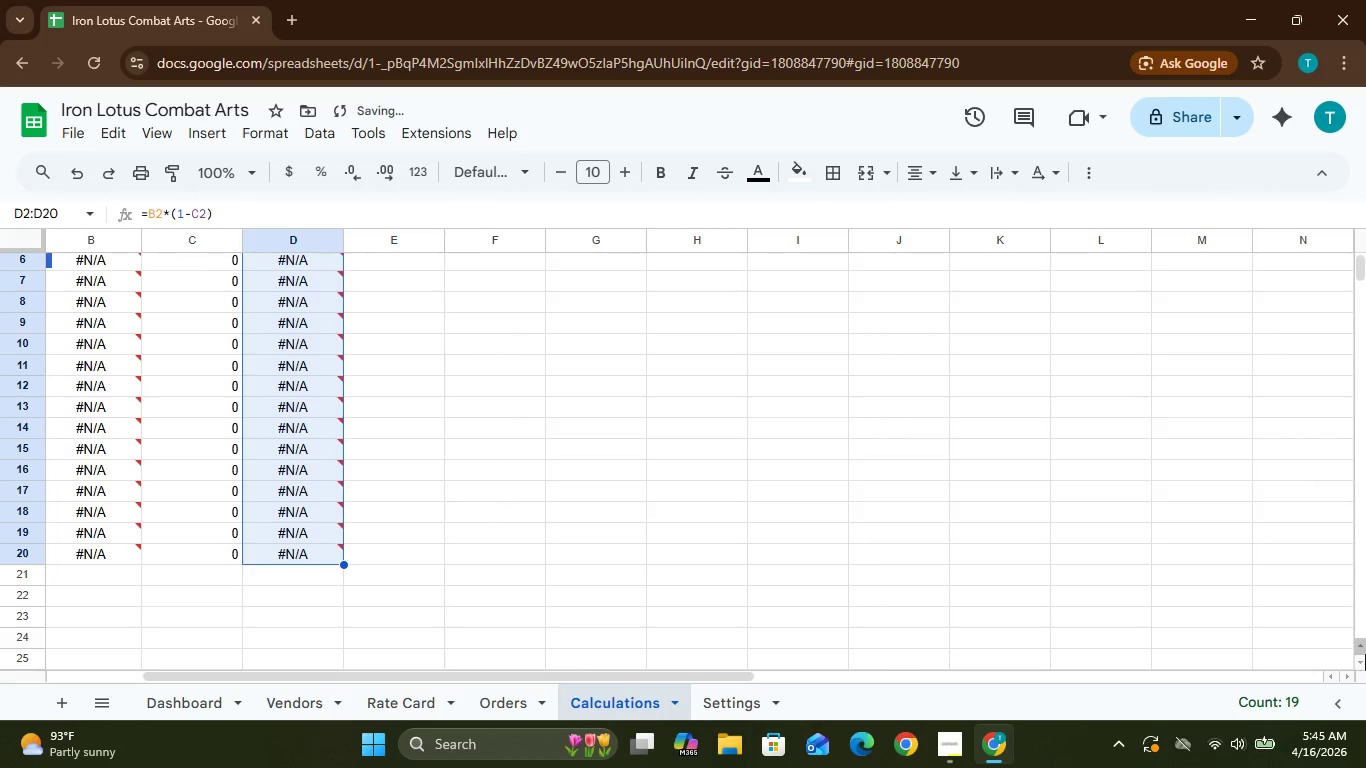 
left_click([1361, 647])
 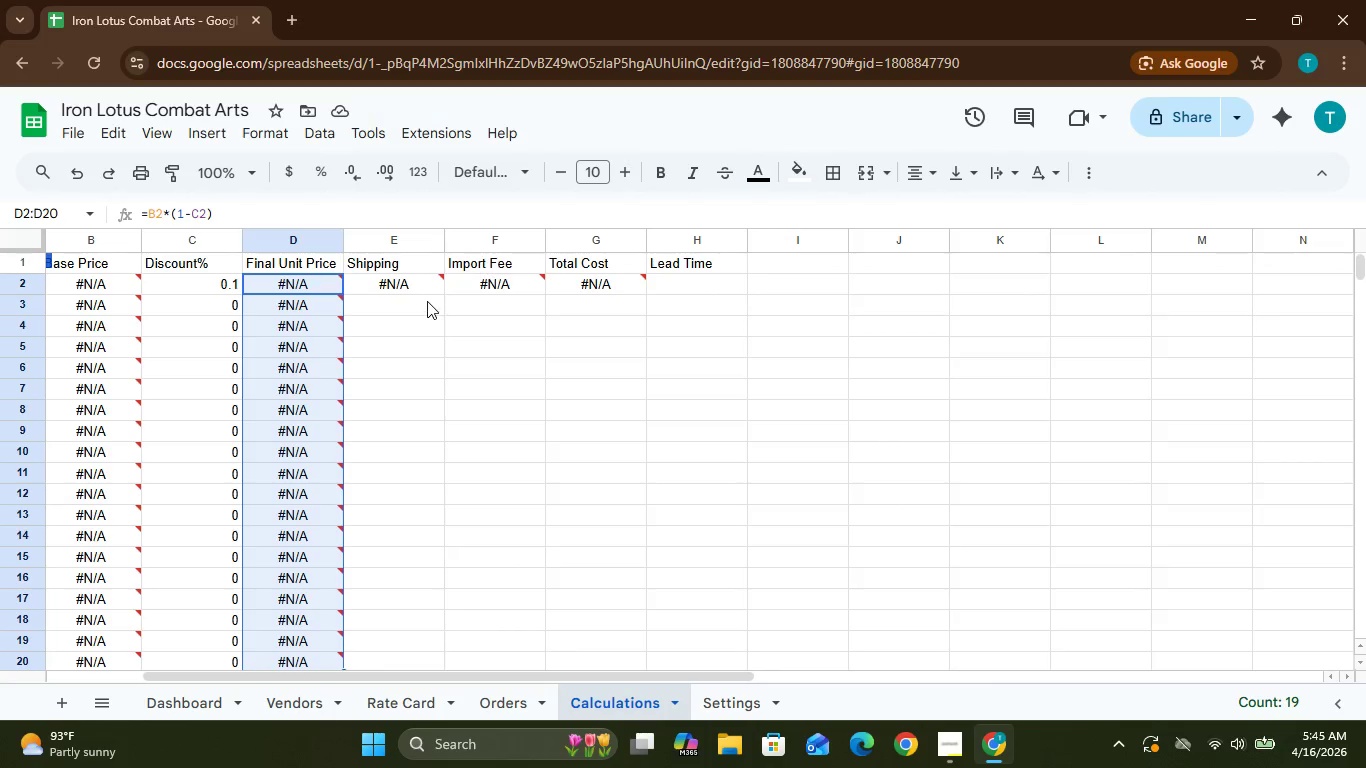 
left_click([426, 280])
 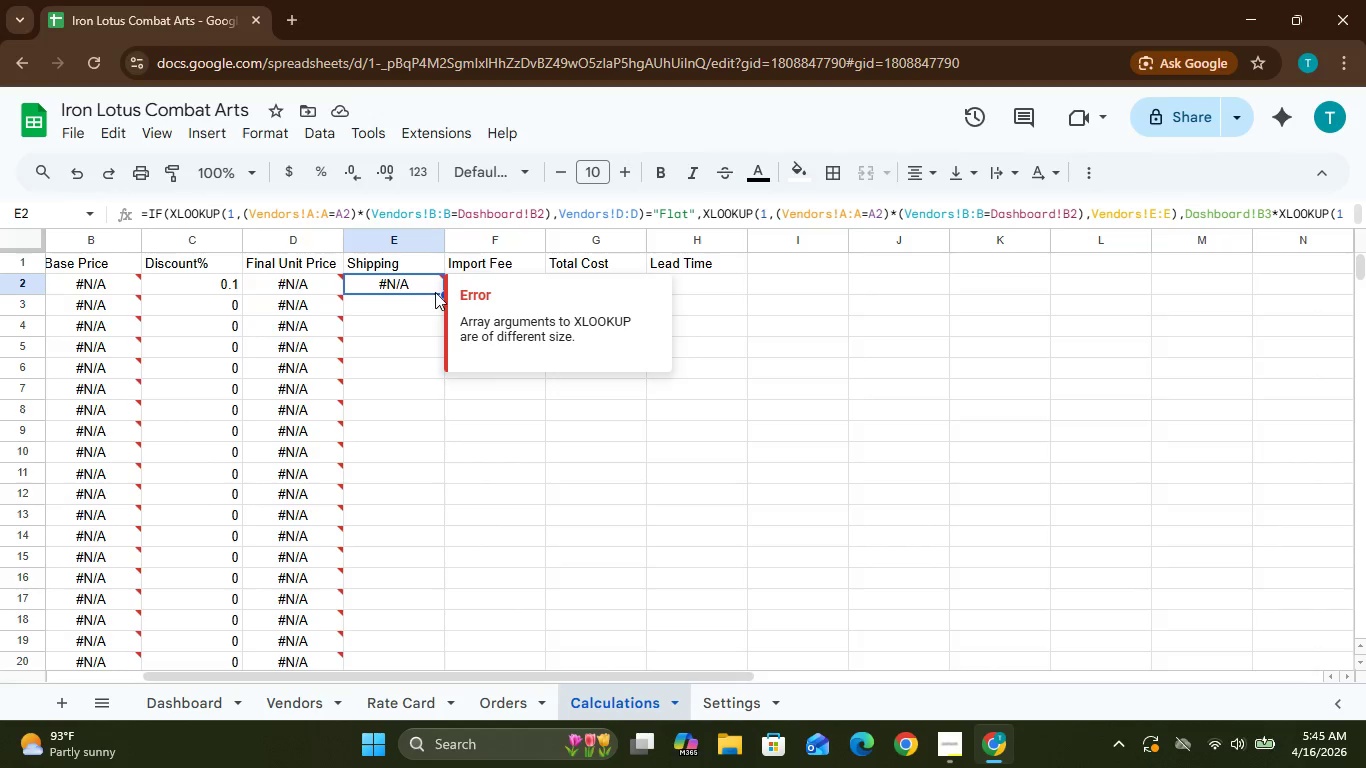 
left_click_drag(start_coordinate=[444, 296], to_coordinate=[442, 370])
 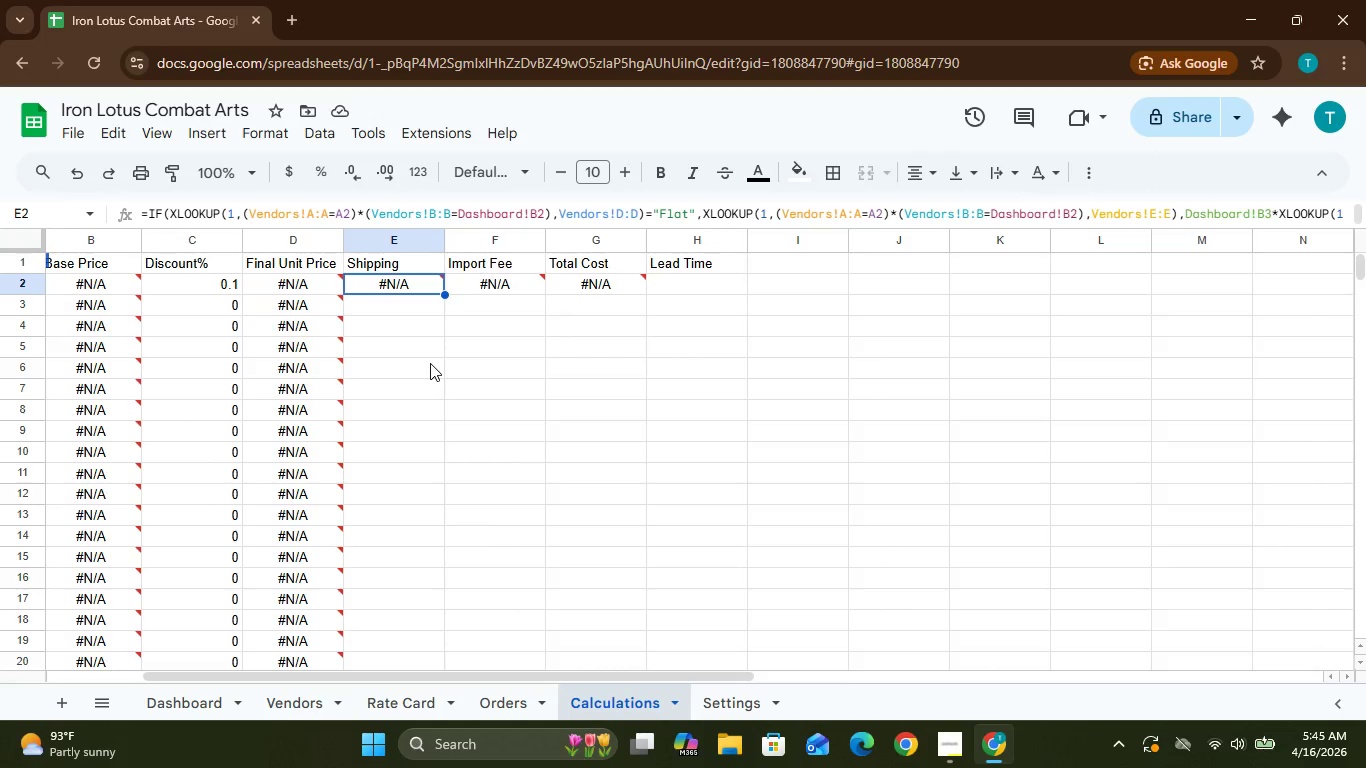 
left_click_drag(start_coordinate=[430, 363], to_coordinate=[432, 292])
 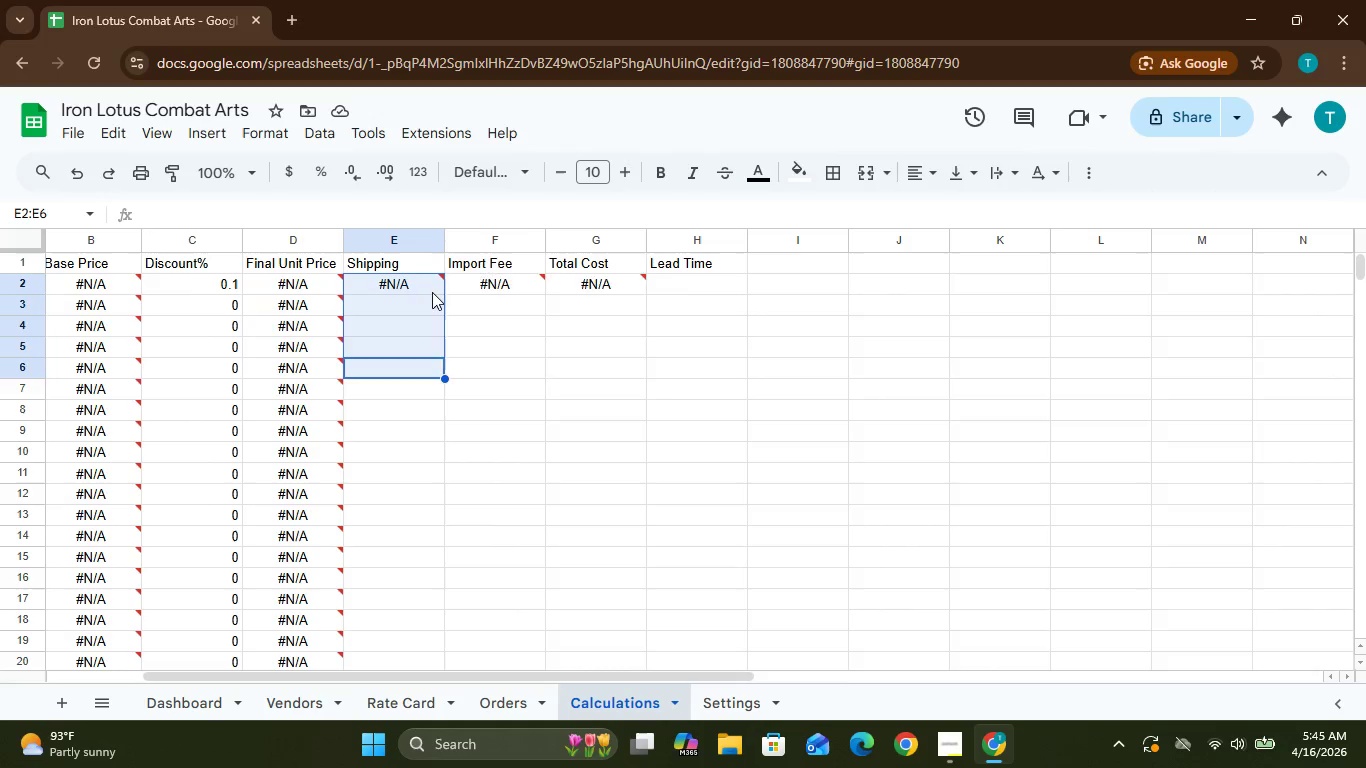 
left_click([432, 292])
 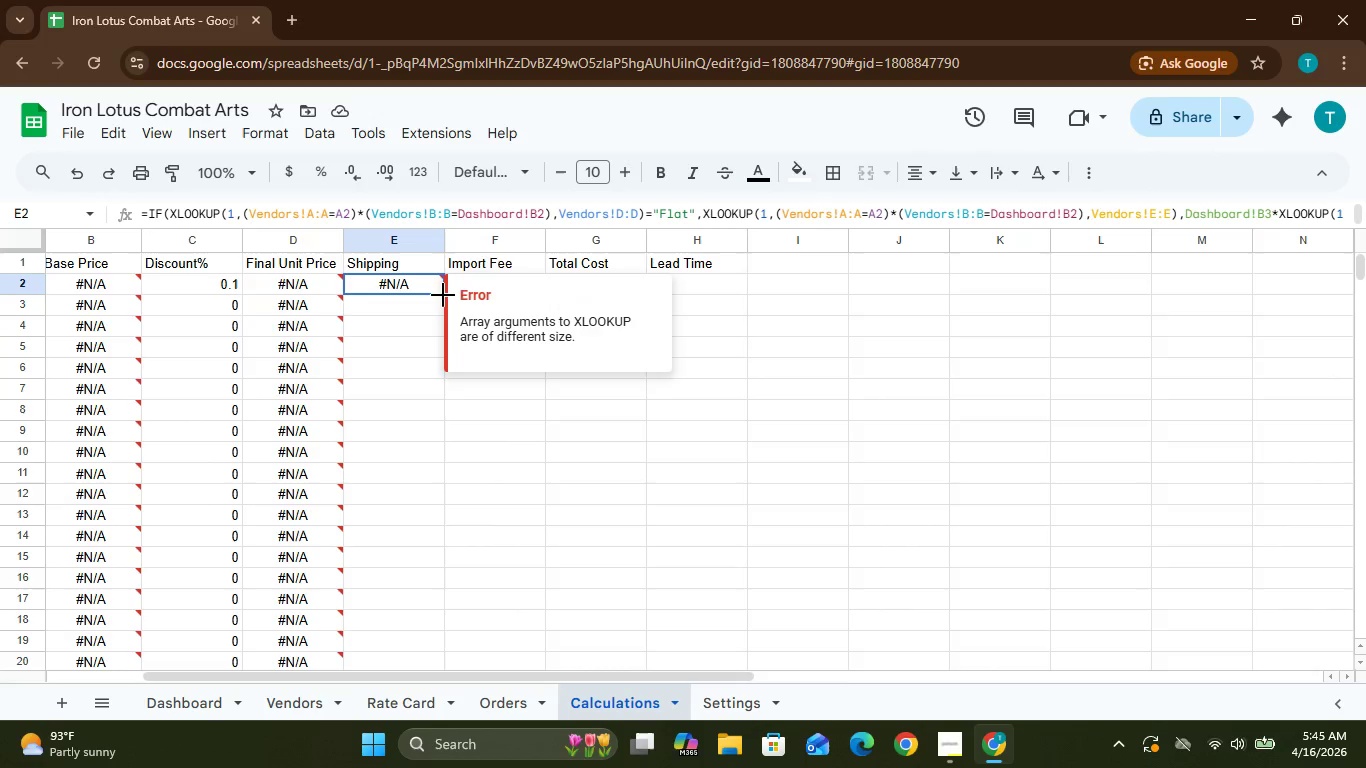 
left_click_drag(start_coordinate=[444, 295], to_coordinate=[440, 369])
 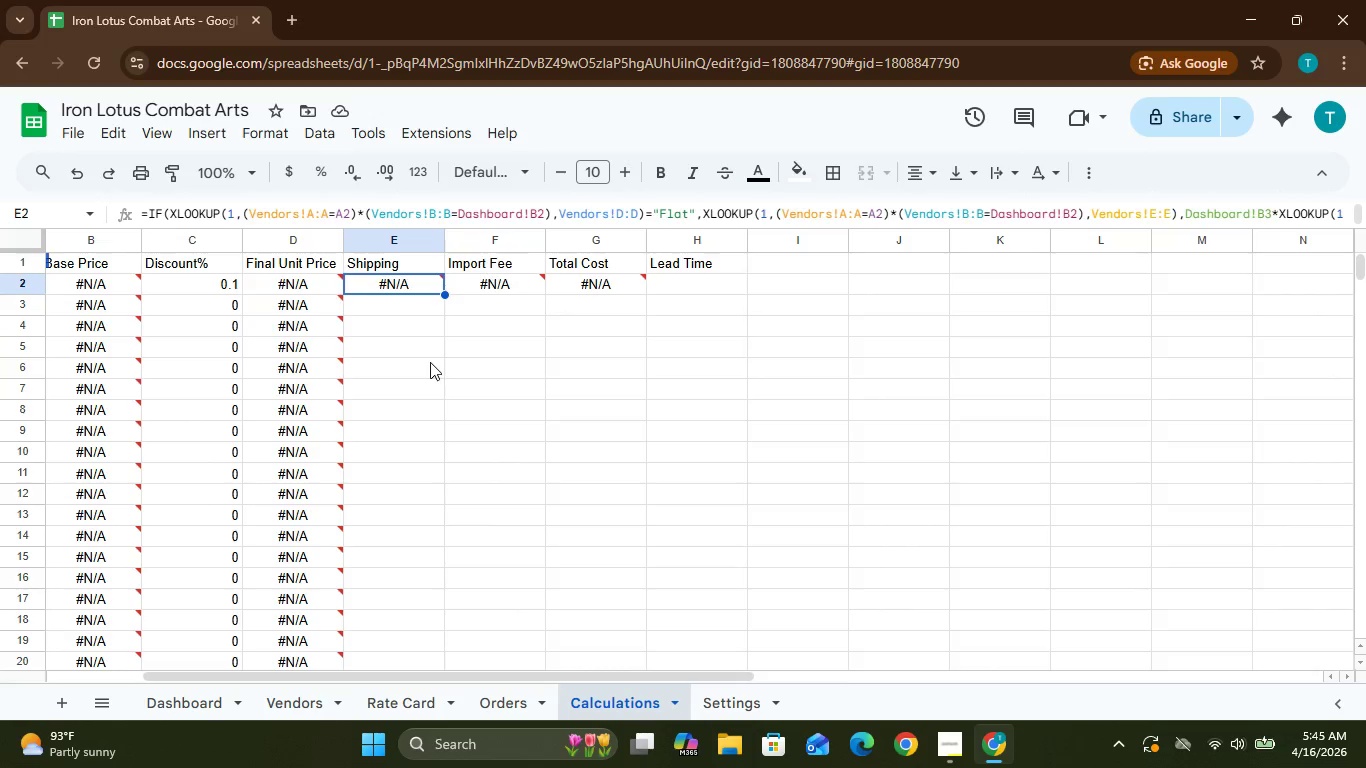 
left_click([430, 362])
 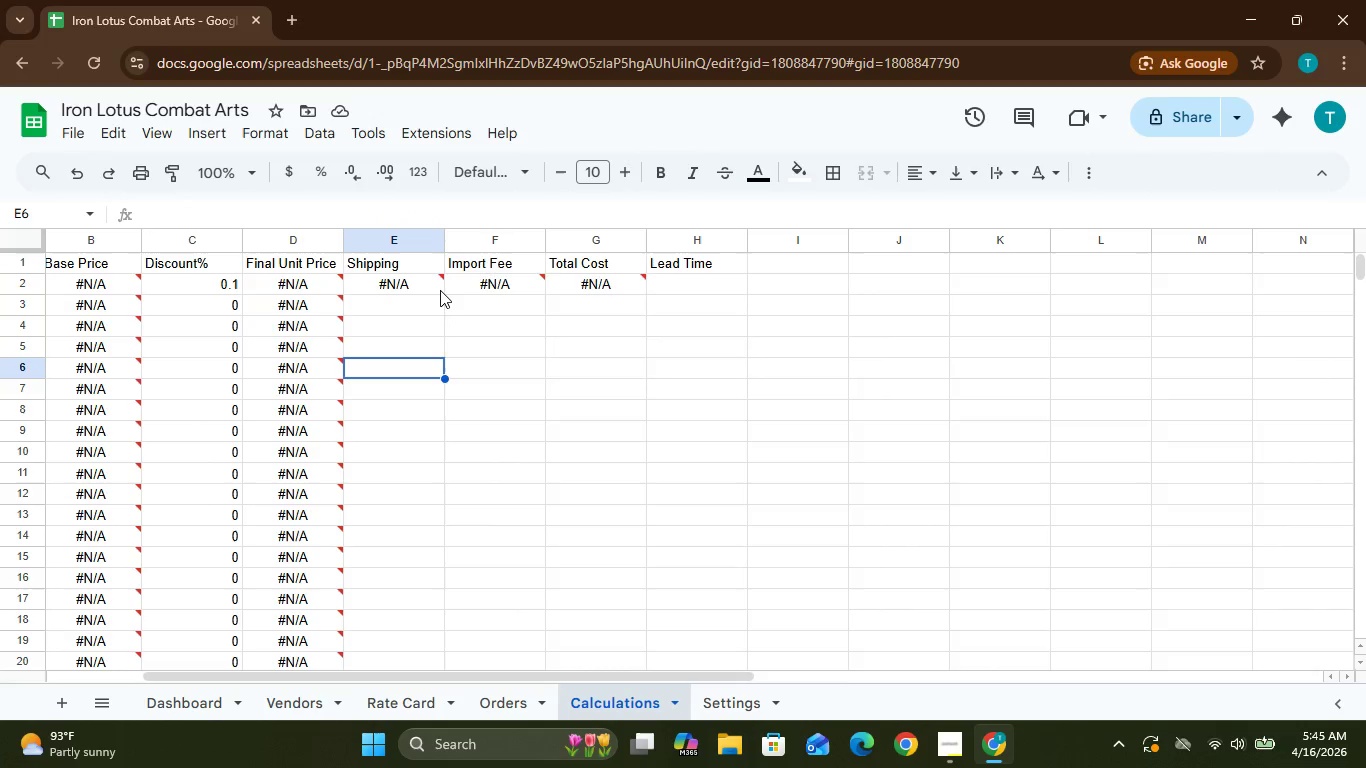 
left_click([439, 289])
 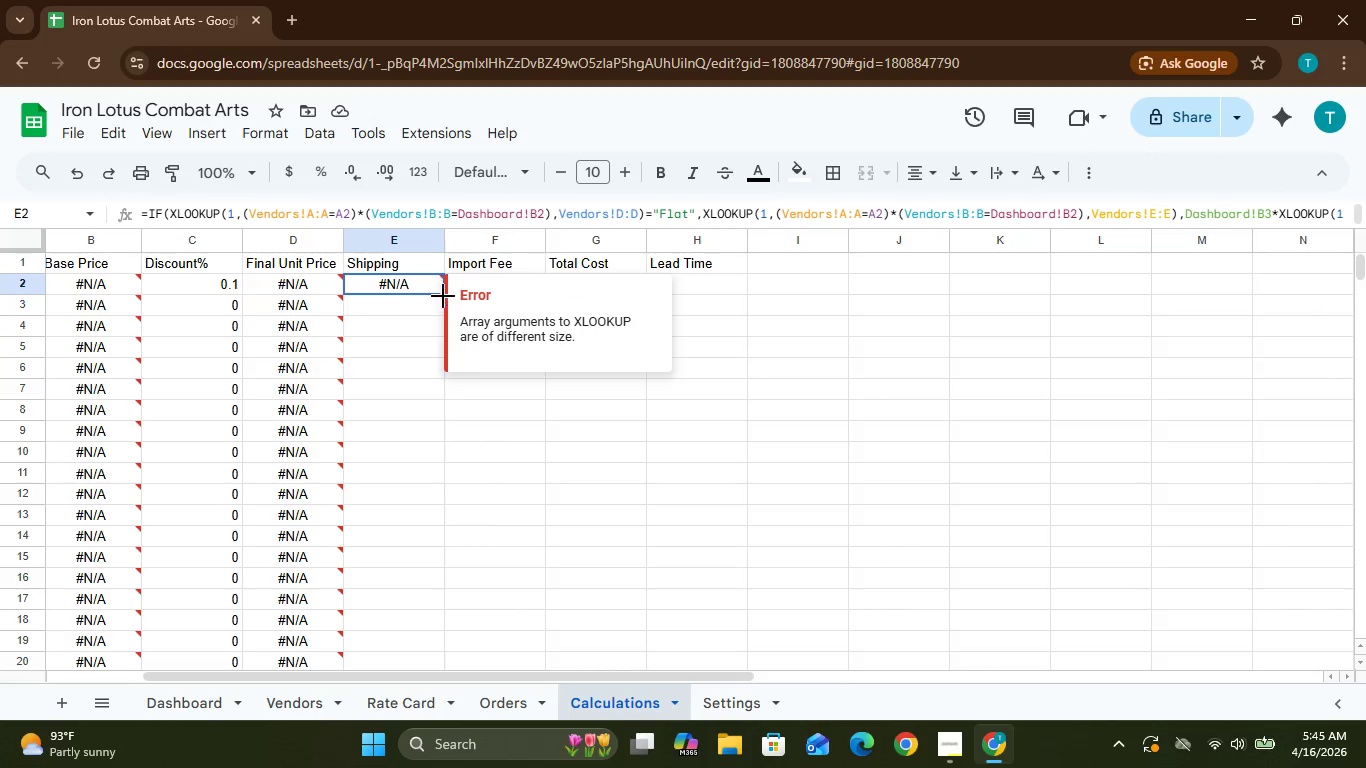 
left_click_drag(start_coordinate=[442, 291], to_coordinate=[466, 597])
 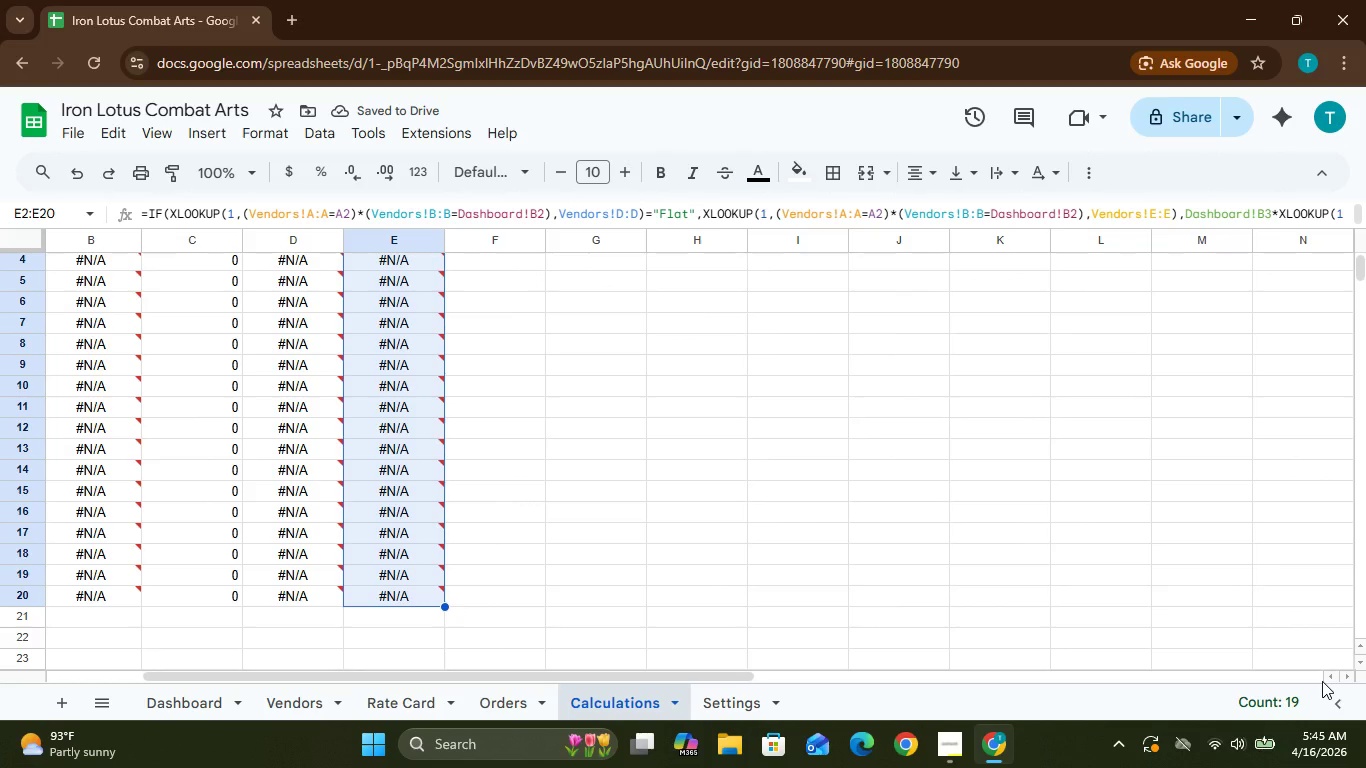 
double_click([1331, 680])
 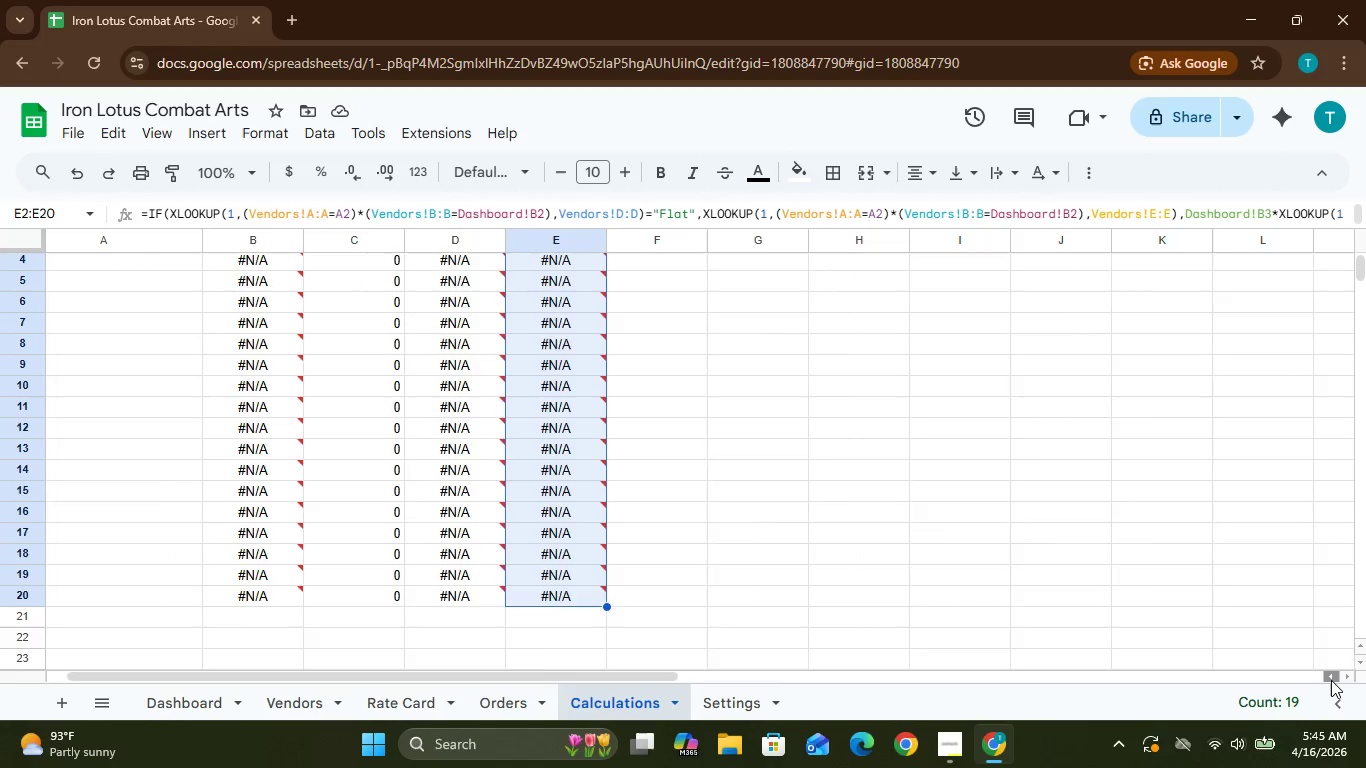 
double_click([1331, 680])
 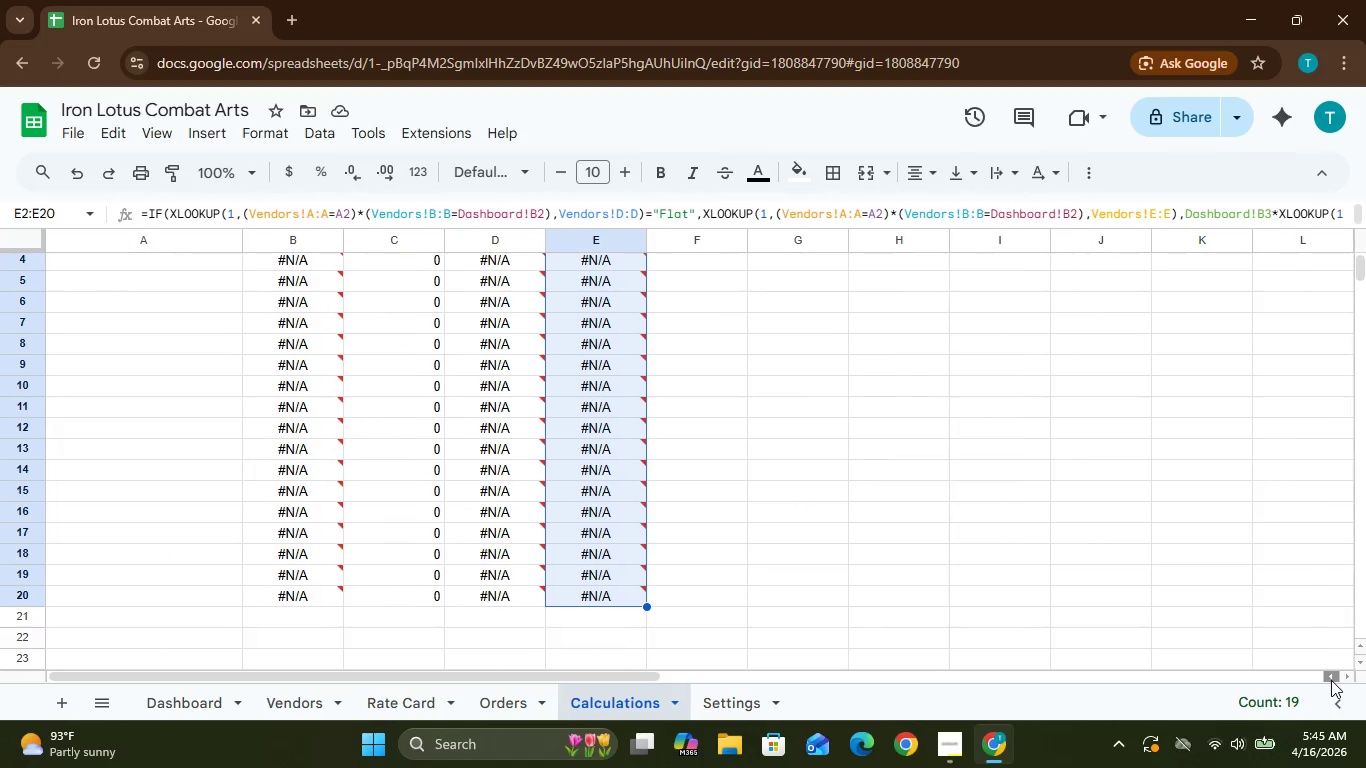 
triple_click([1331, 680])
 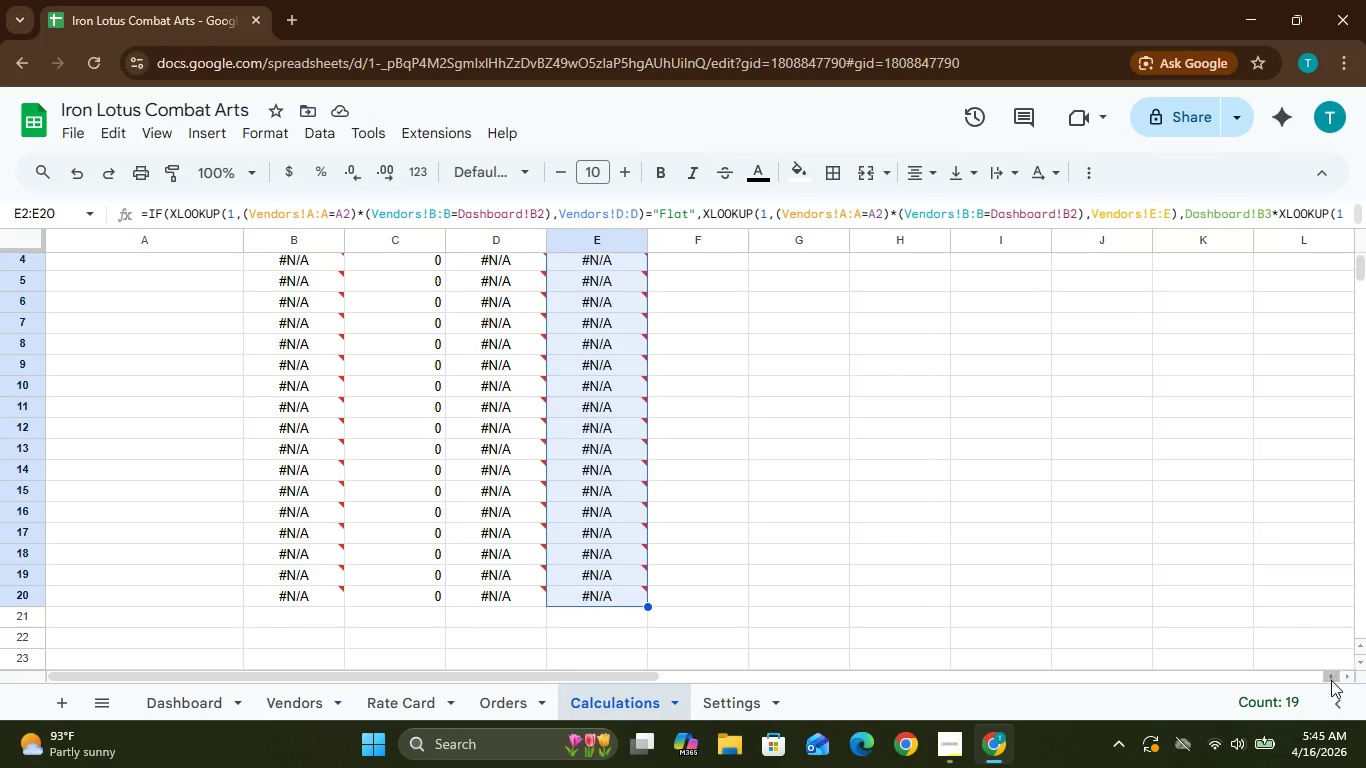 
triple_click([1331, 680])
 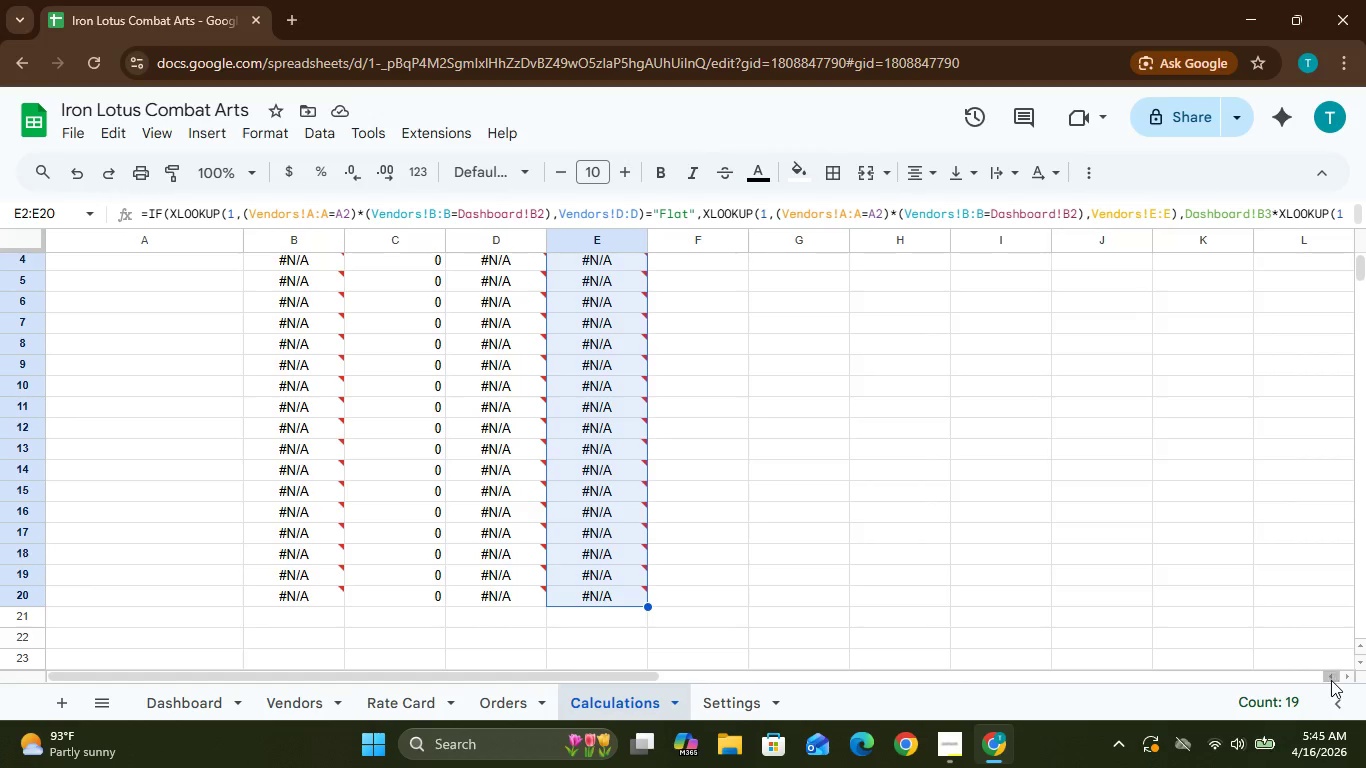 
triple_click([1331, 680])
 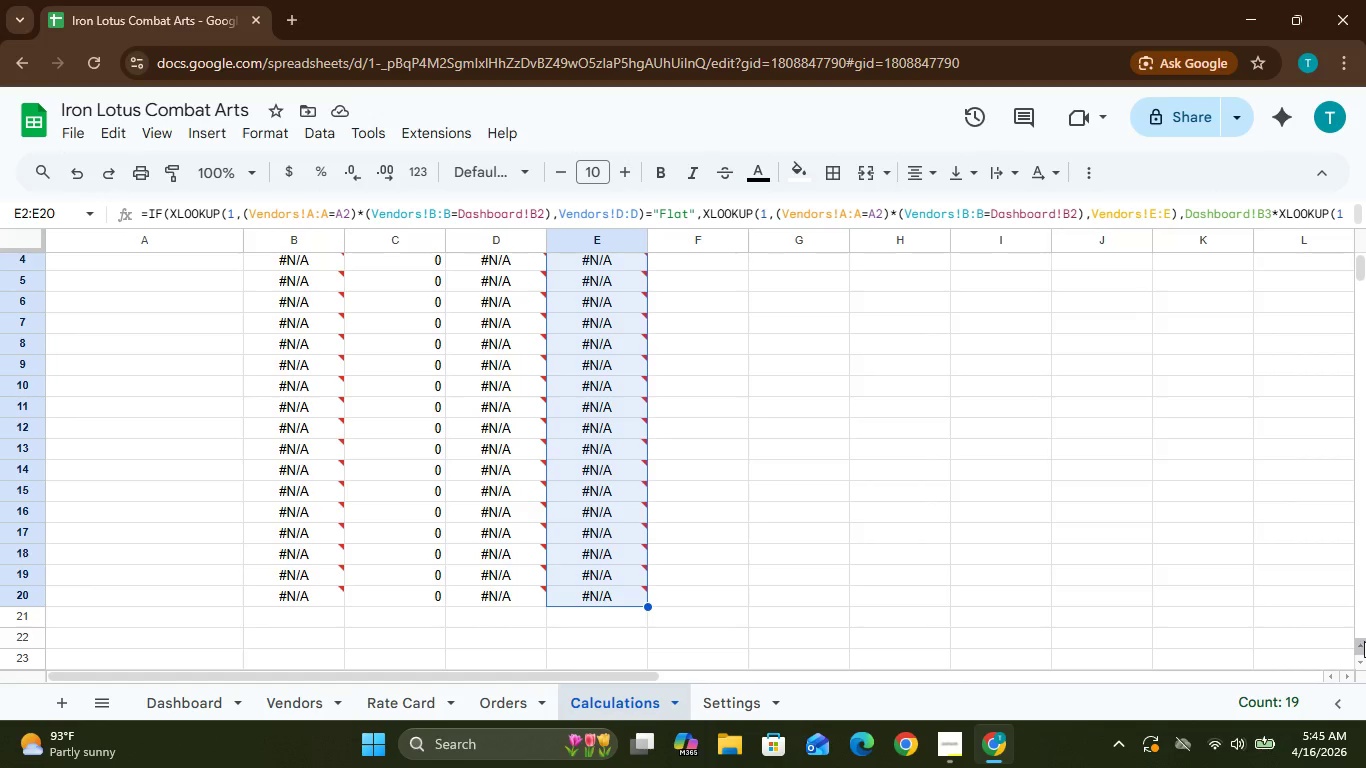 
left_click([1364, 641])
 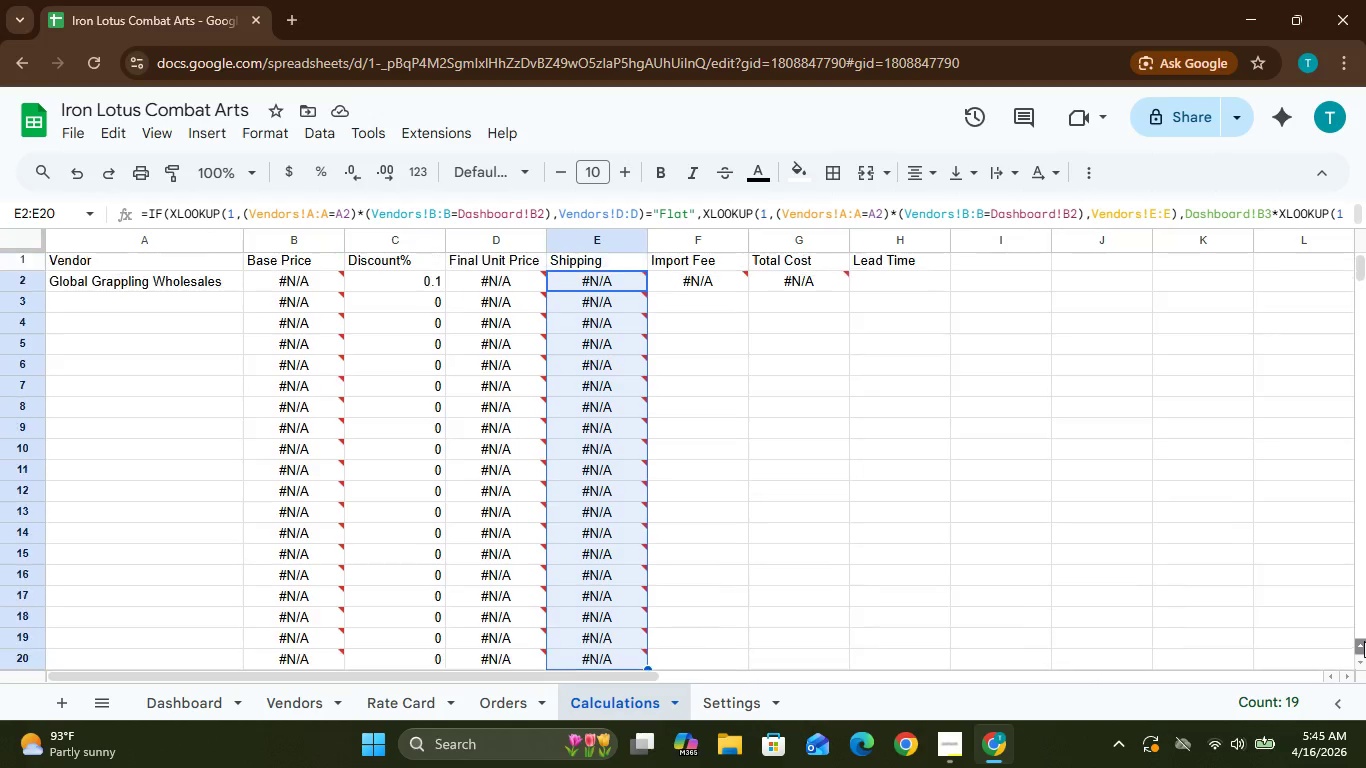 
double_click([1364, 641])
 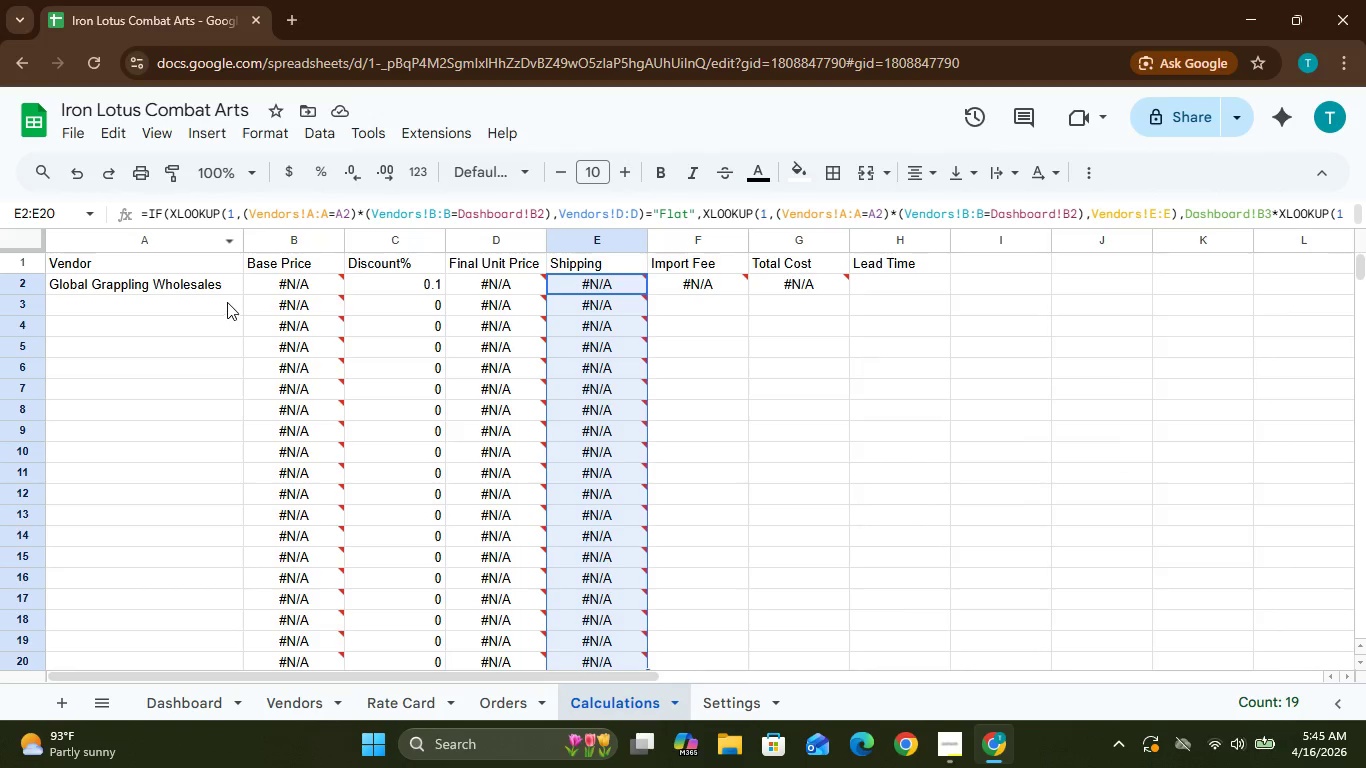 
left_click([242, 289])
 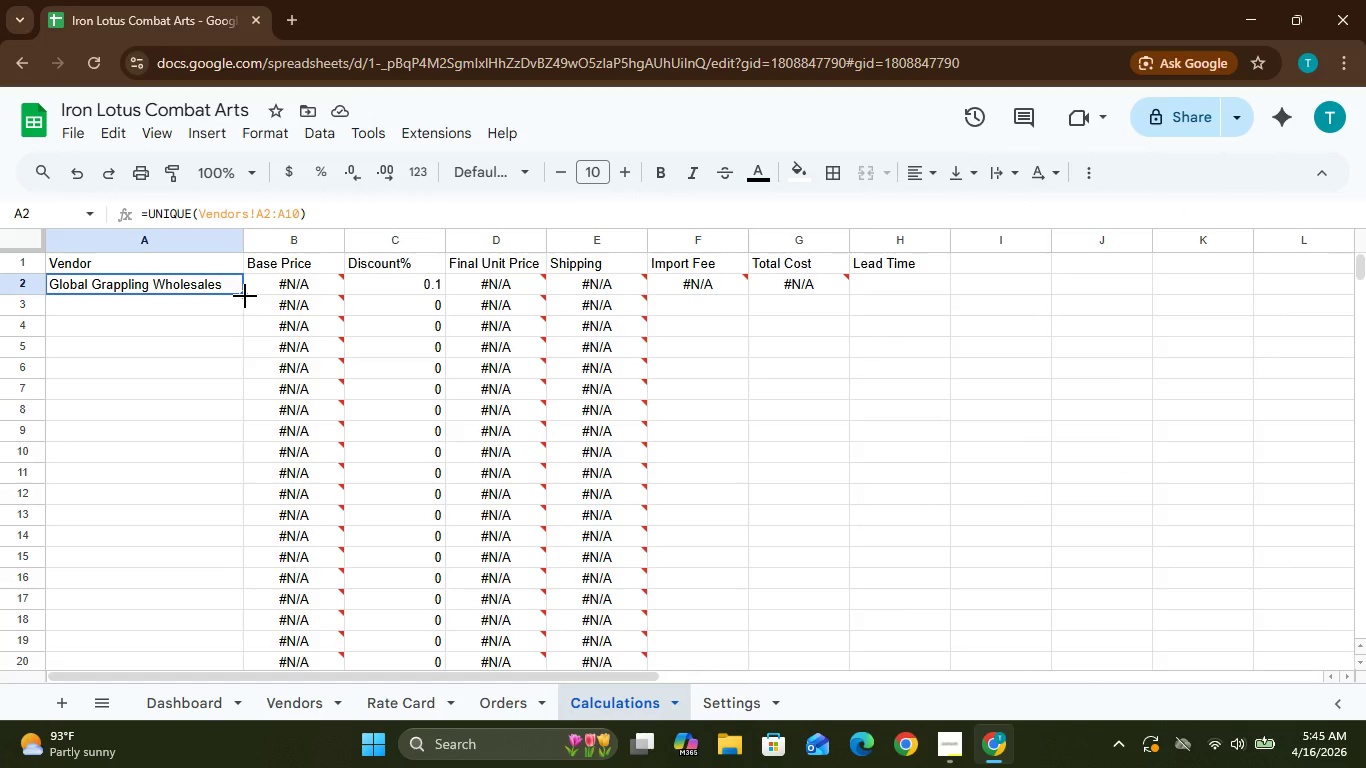 
left_click_drag(start_coordinate=[245, 298], to_coordinate=[243, 304])
 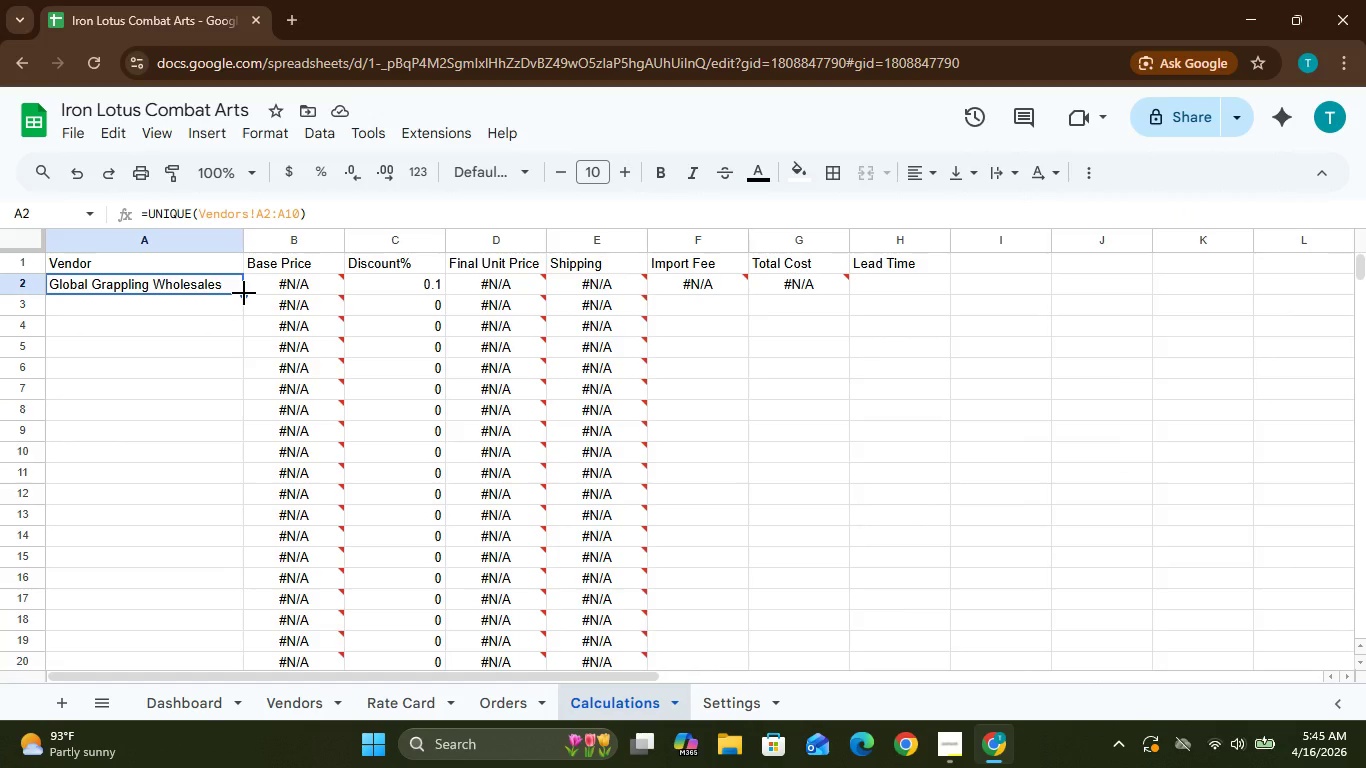 
left_click_drag(start_coordinate=[244, 295], to_coordinate=[283, 553])
 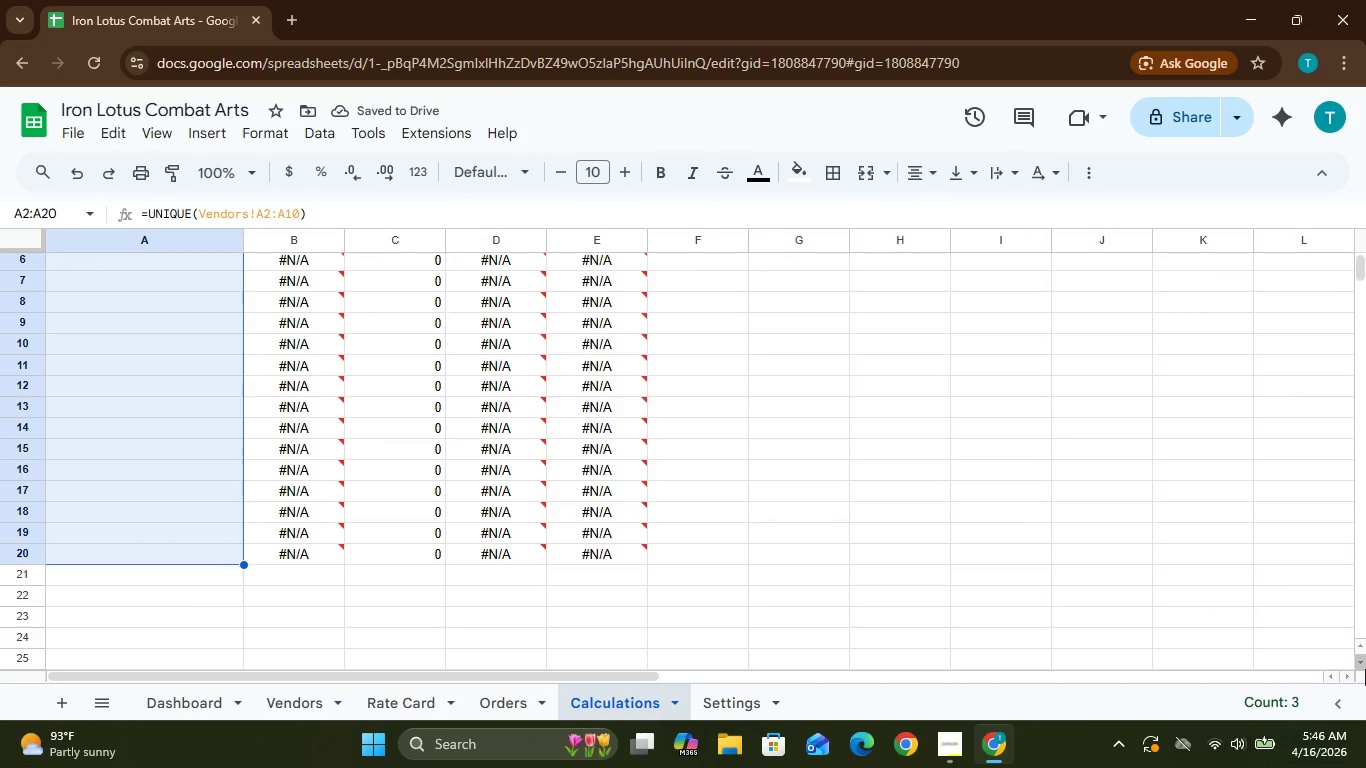 
left_click([1363, 641])
 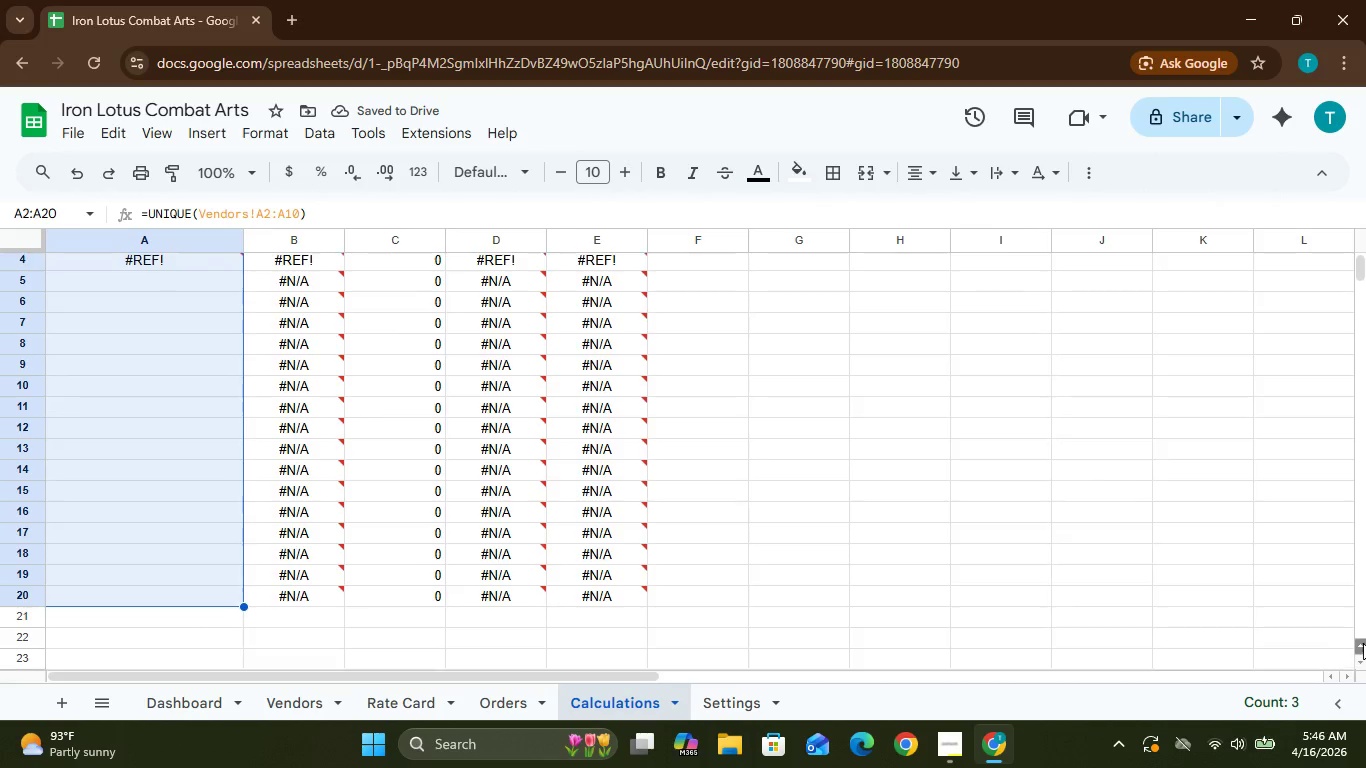 
double_click([1363, 643])
 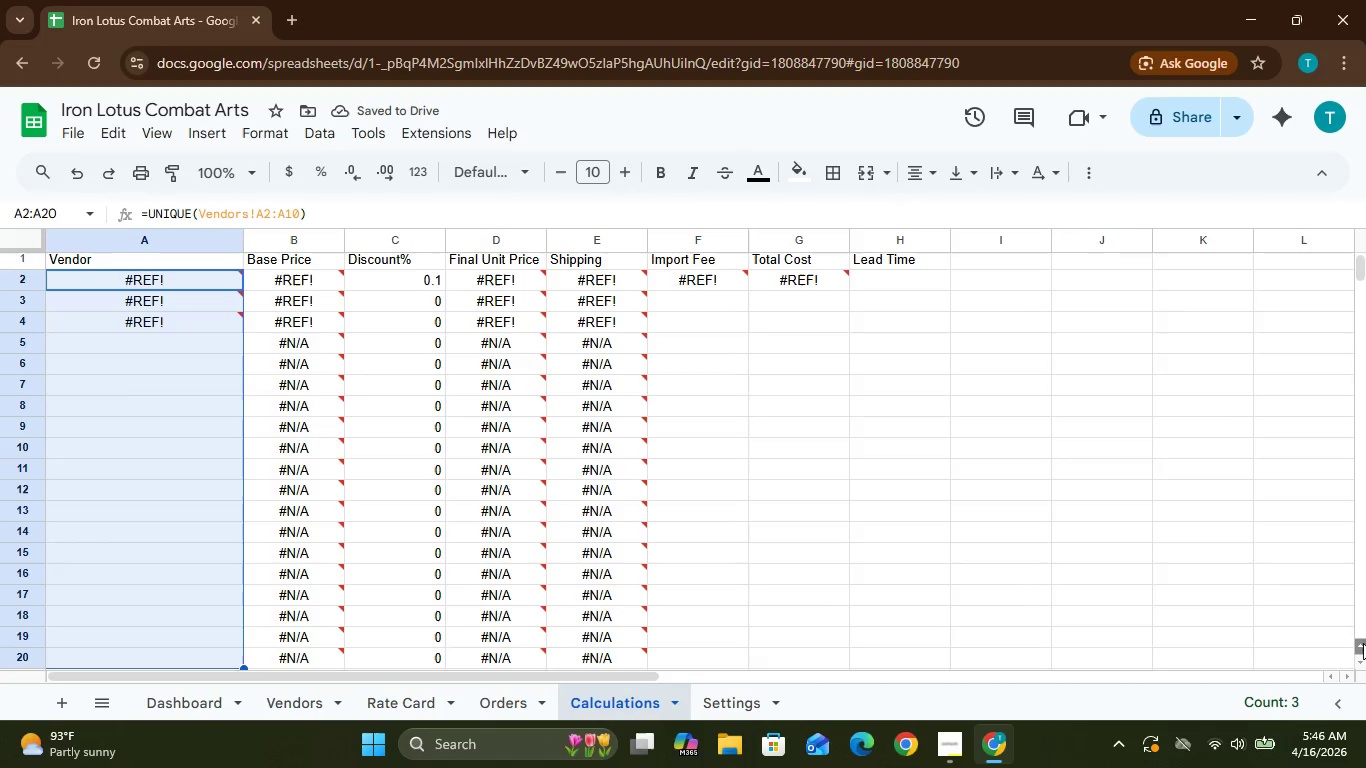 
triple_click([1363, 643])
 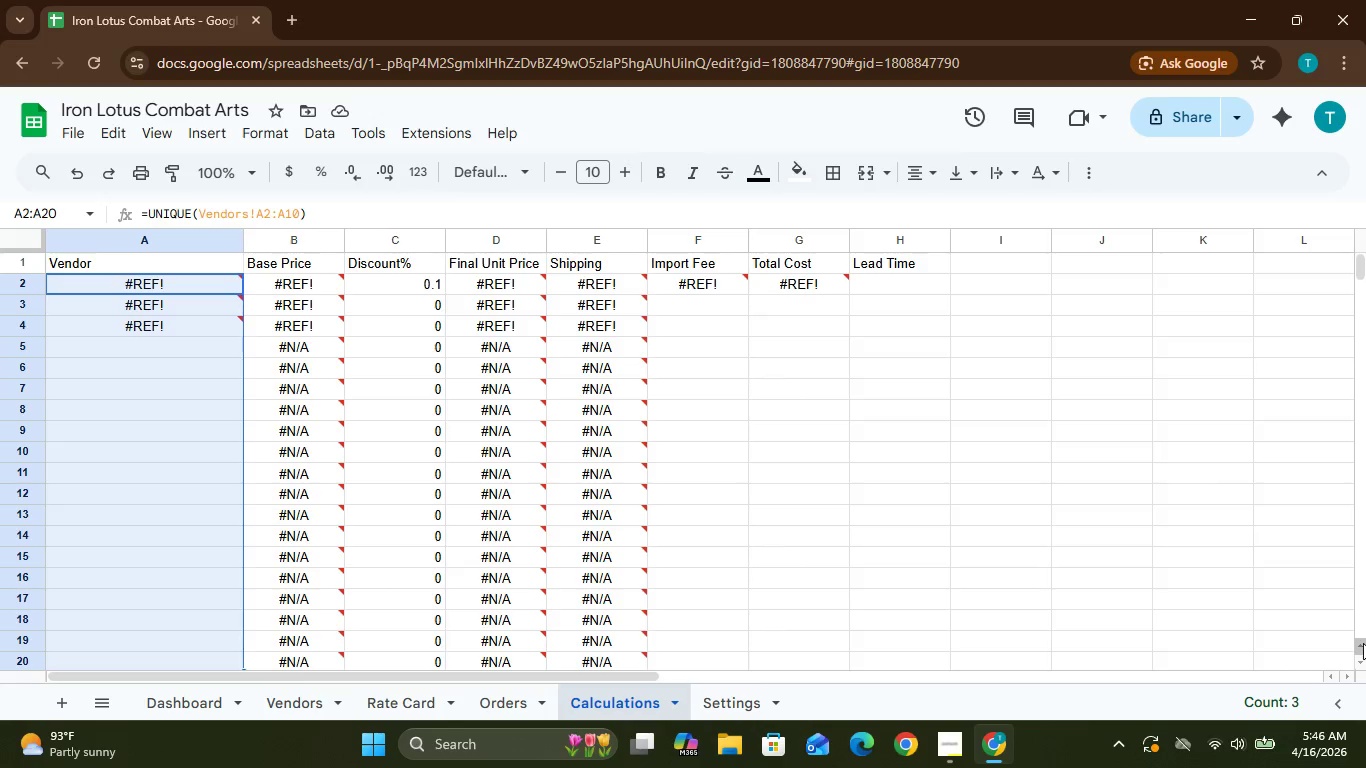 
triple_click([1363, 643])
 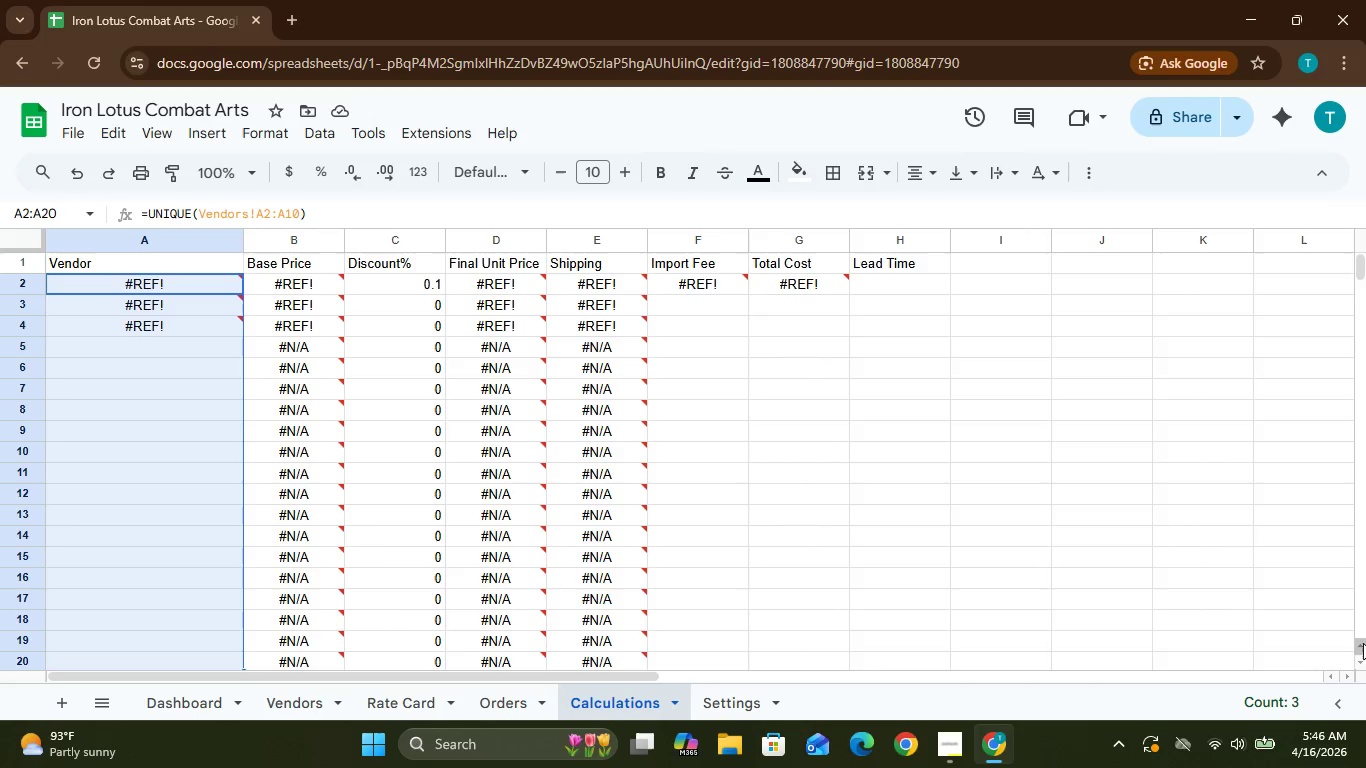 
triple_click([1363, 643])
 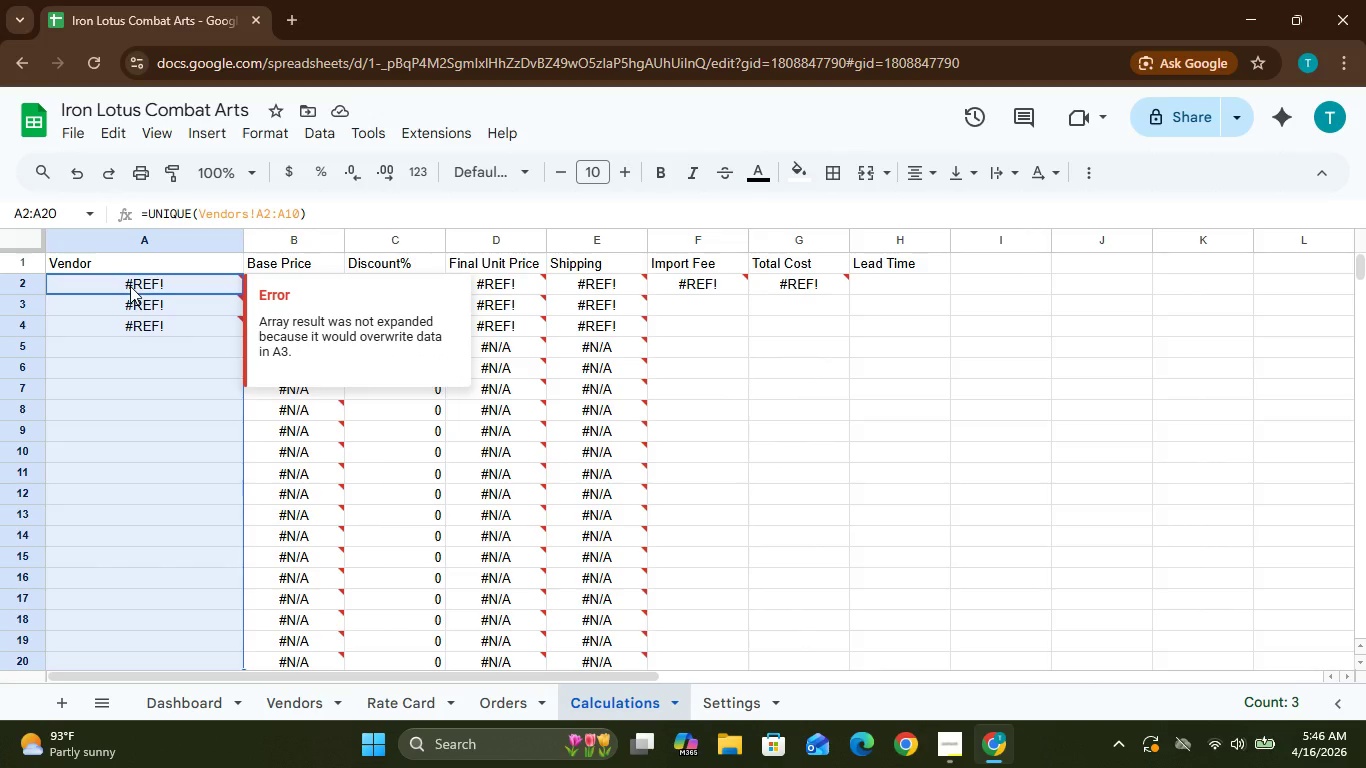 
wait(9.83)
 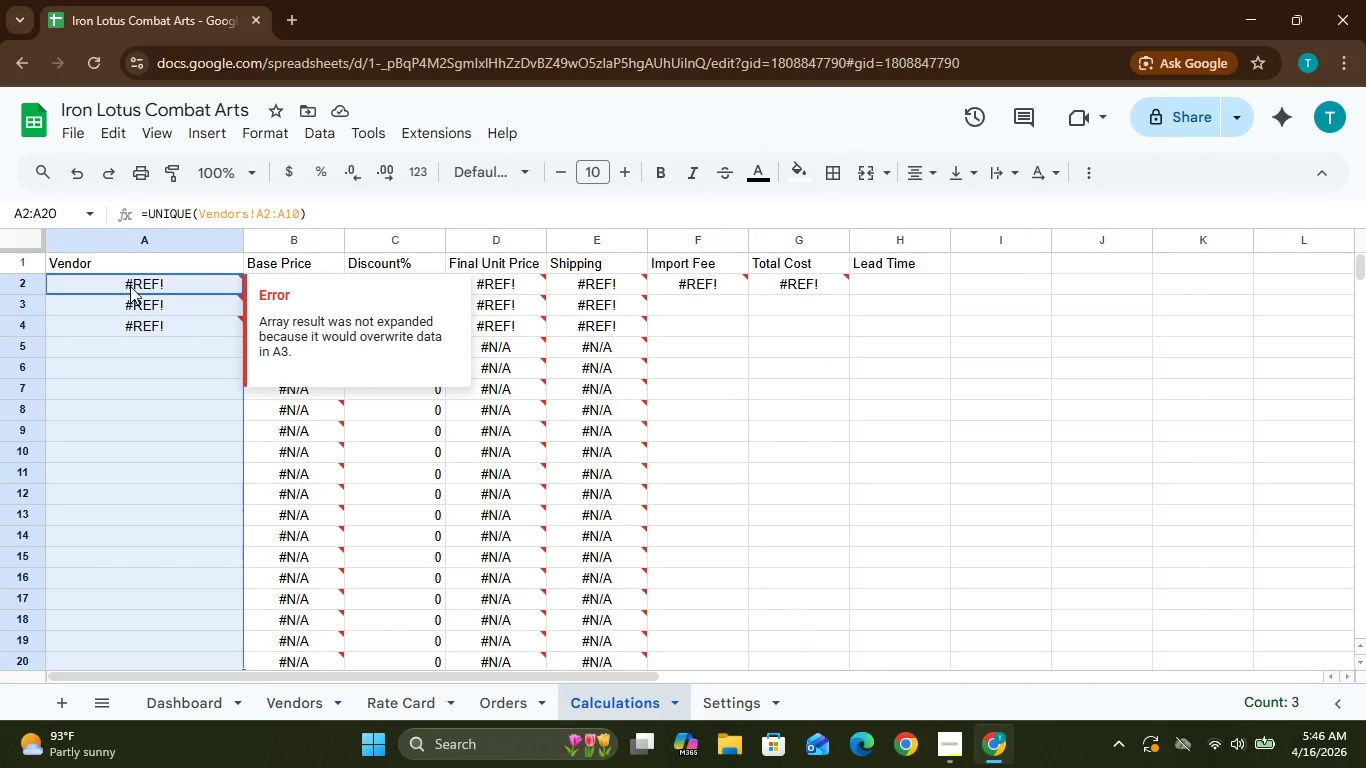 
key(Control+Z)
 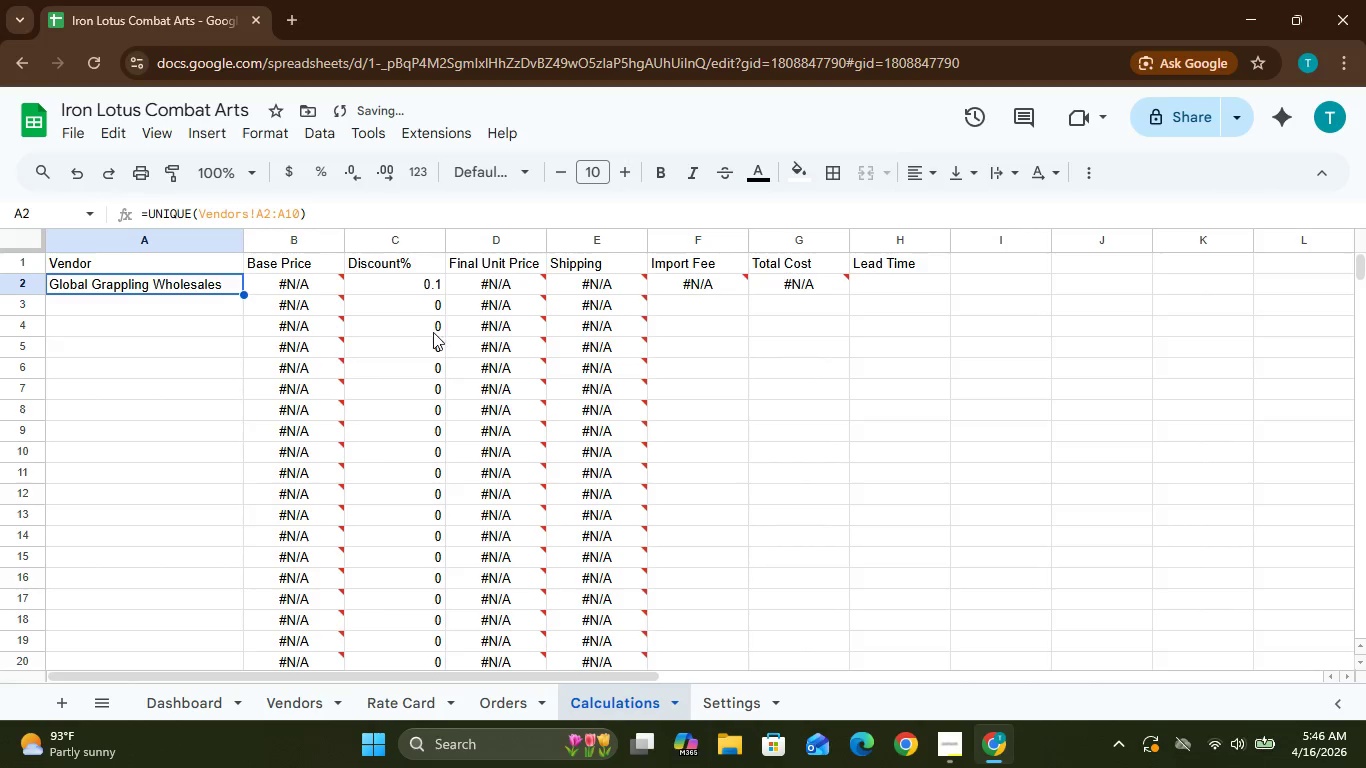 
mouse_move([563, 348])
 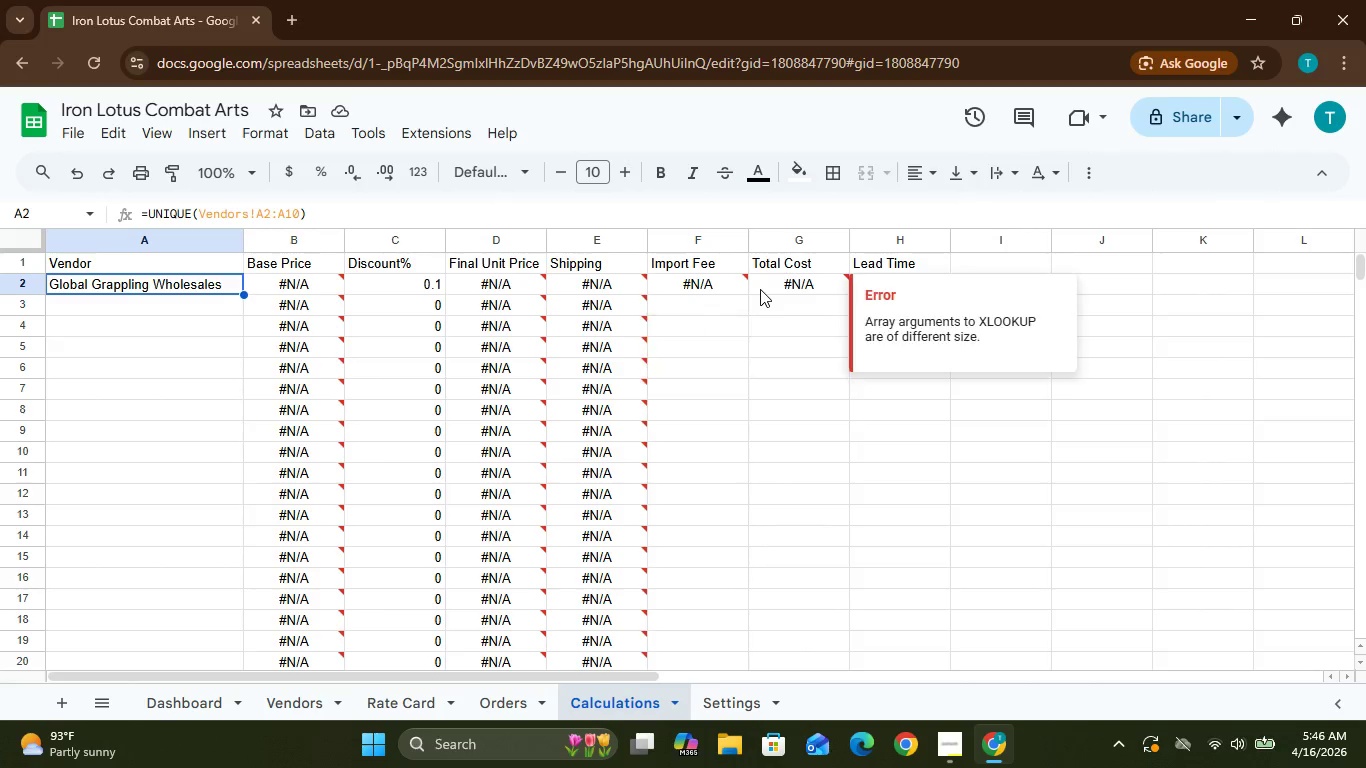 
left_click([735, 286])
 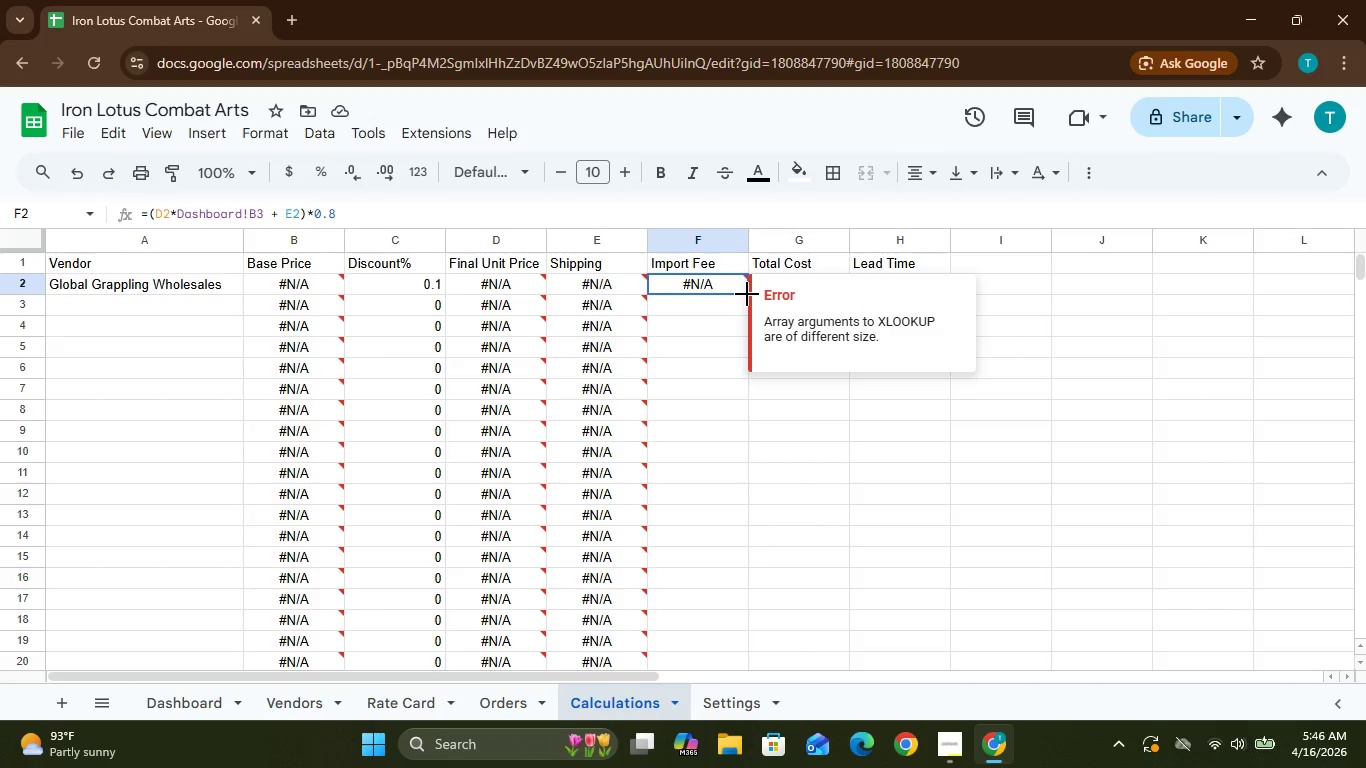 
left_click_drag(start_coordinate=[747, 294], to_coordinate=[733, 567])
 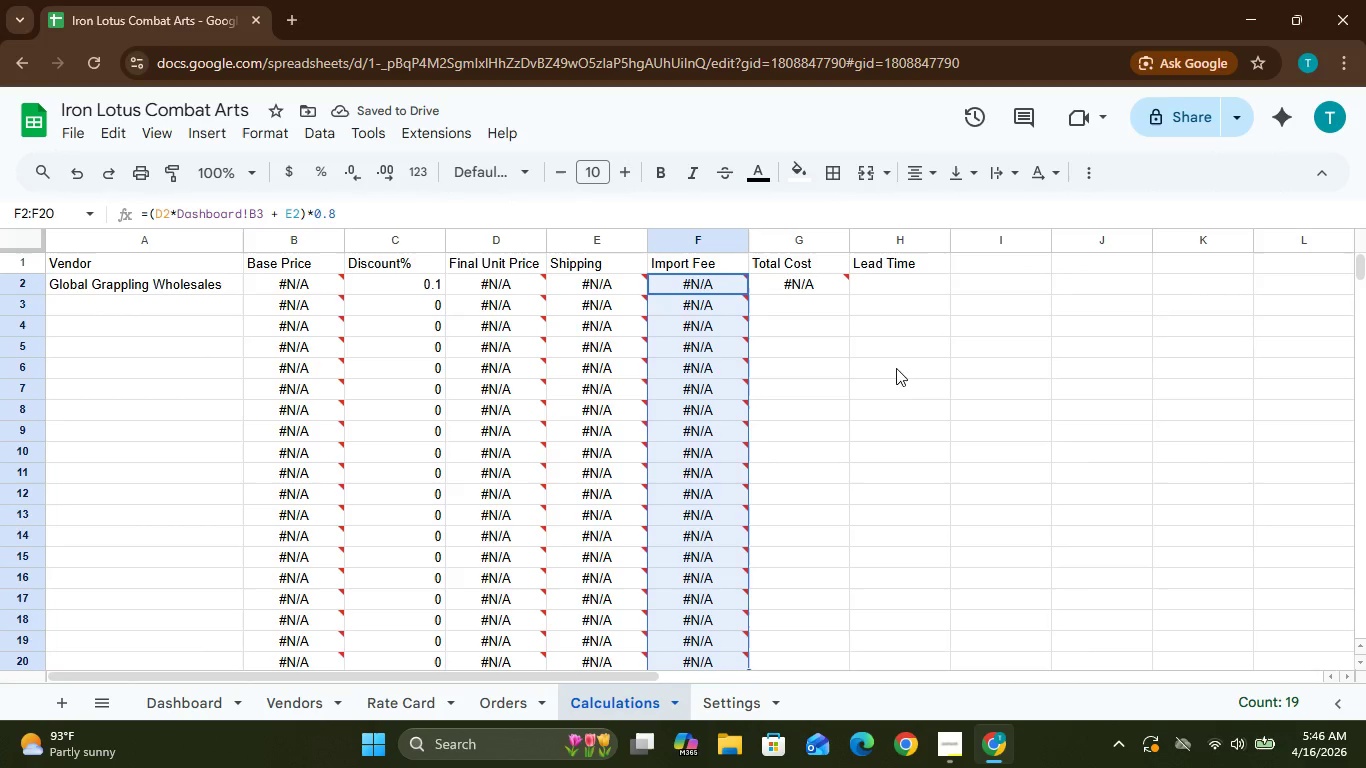 
wait(5.25)
 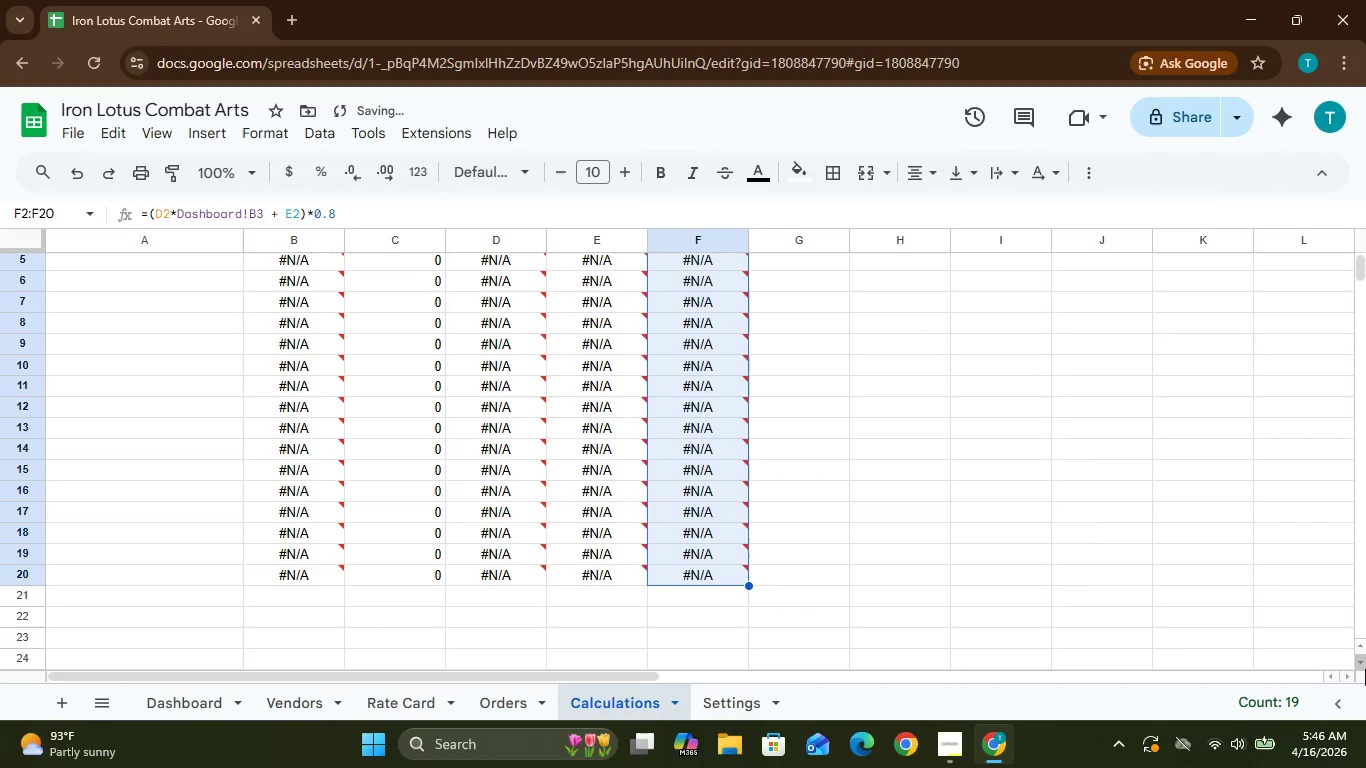 
left_click([822, 294])
 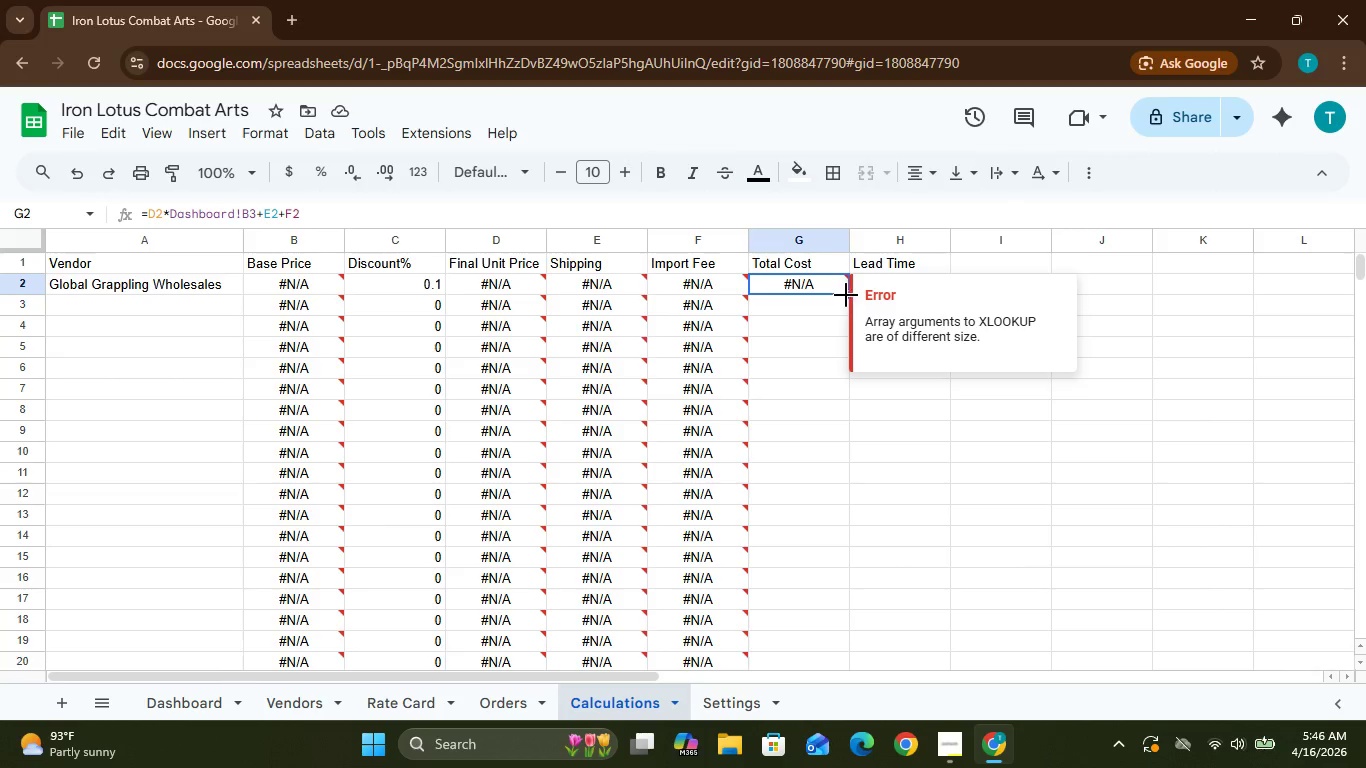 
left_click_drag(start_coordinate=[846, 293], to_coordinate=[842, 572])
 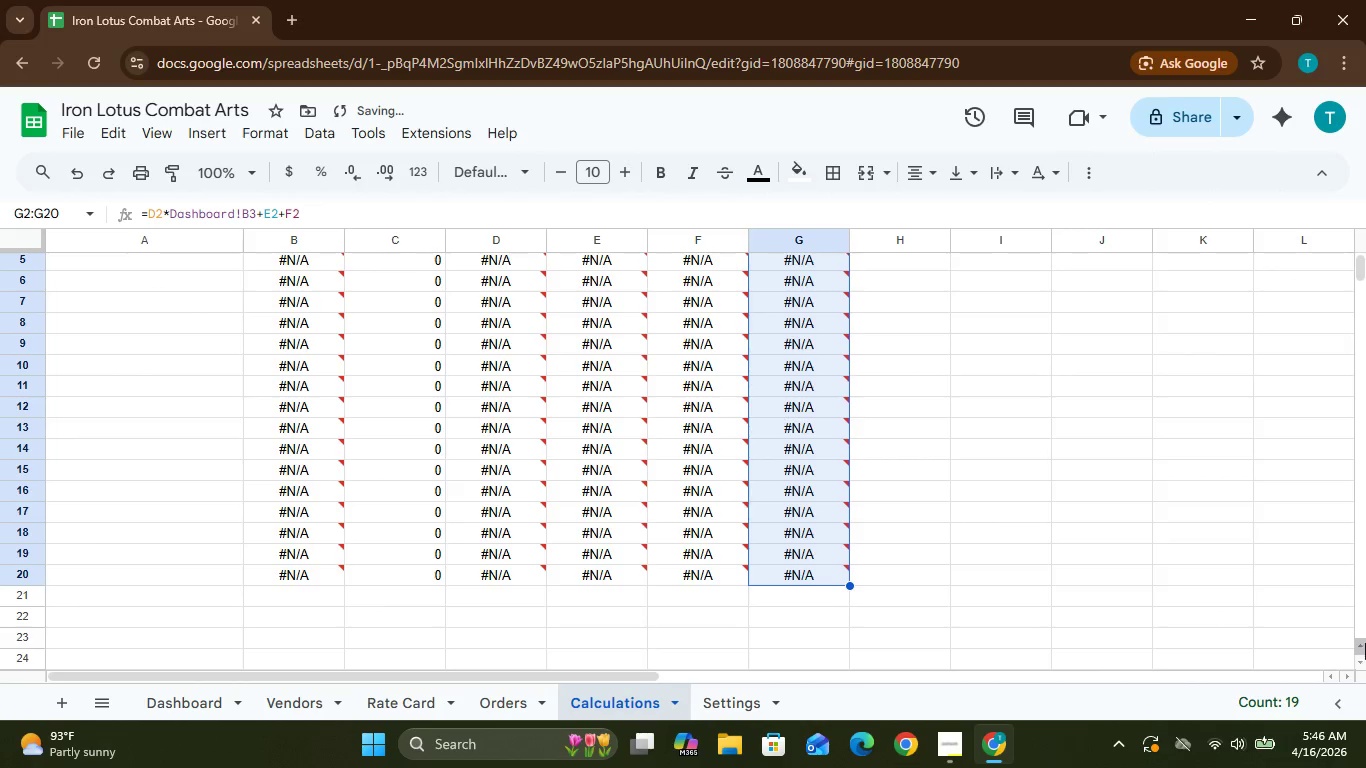 
left_click([1364, 644])
 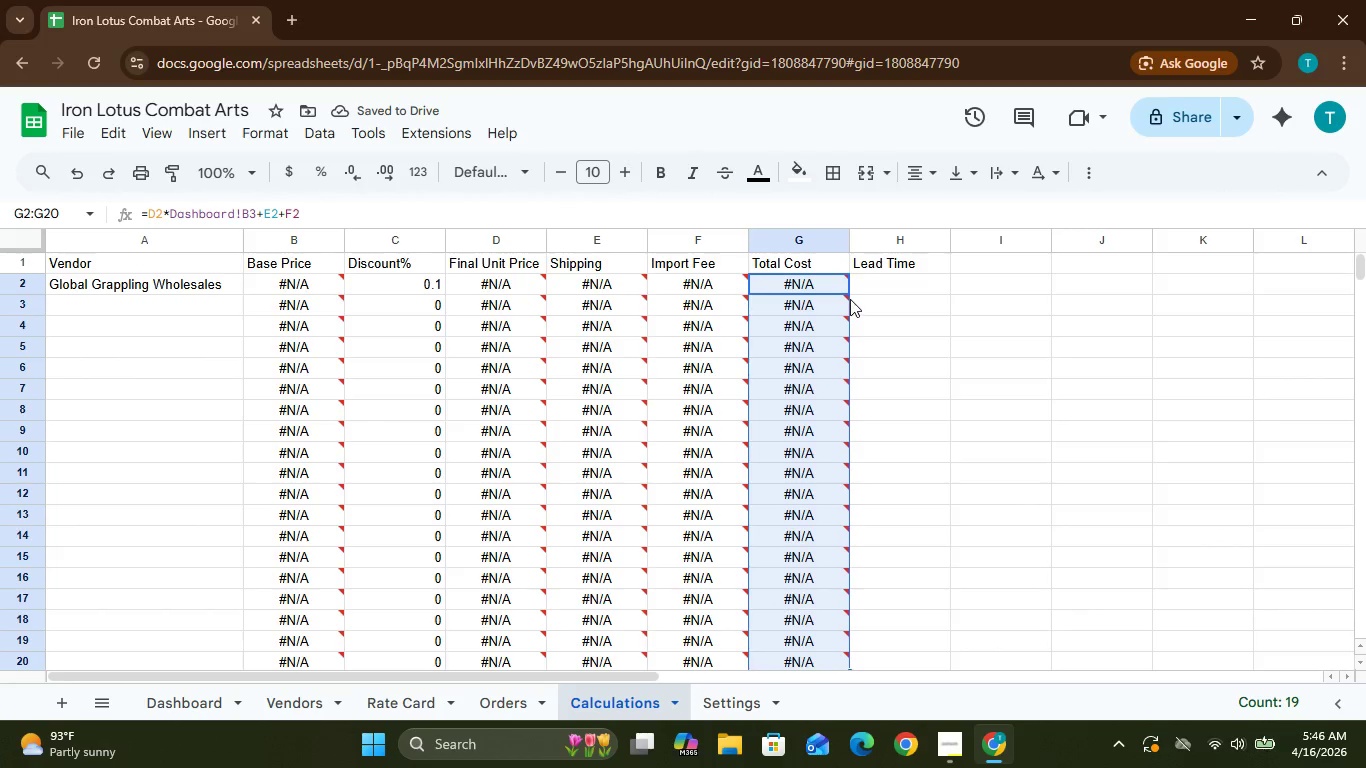 
left_click([887, 279])
 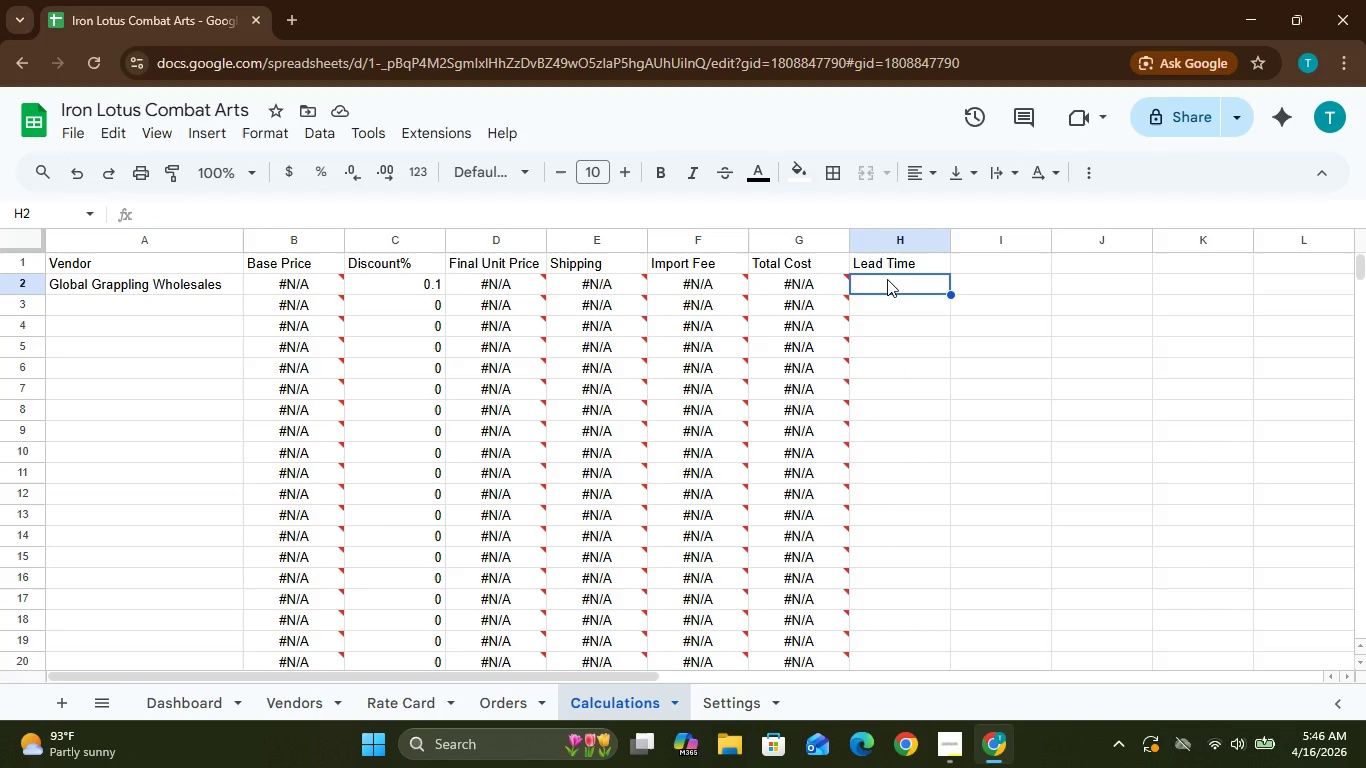 
type(=XLOOKUP(1,(Vendors!A:A=A2)*(Vendors!B:B=Dashboard)
 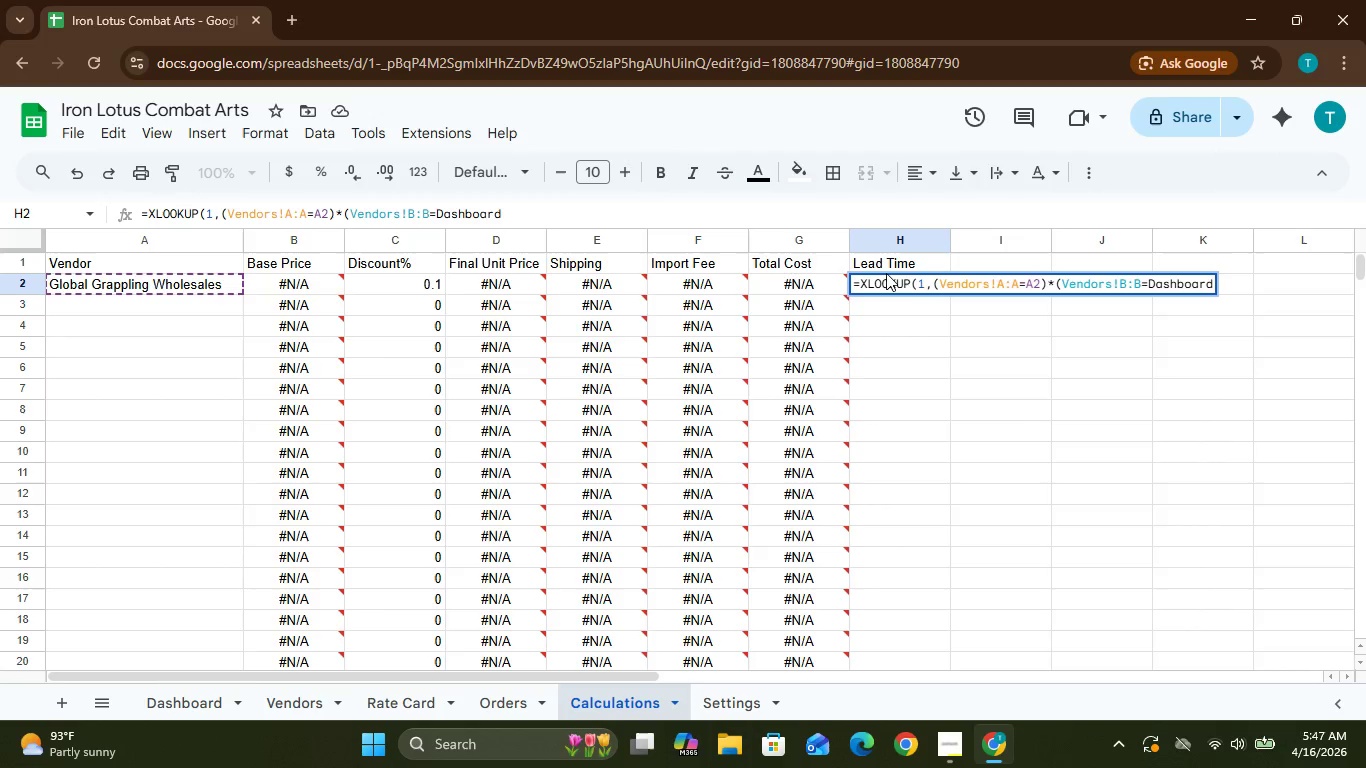 
type(!B2),Vendor)
 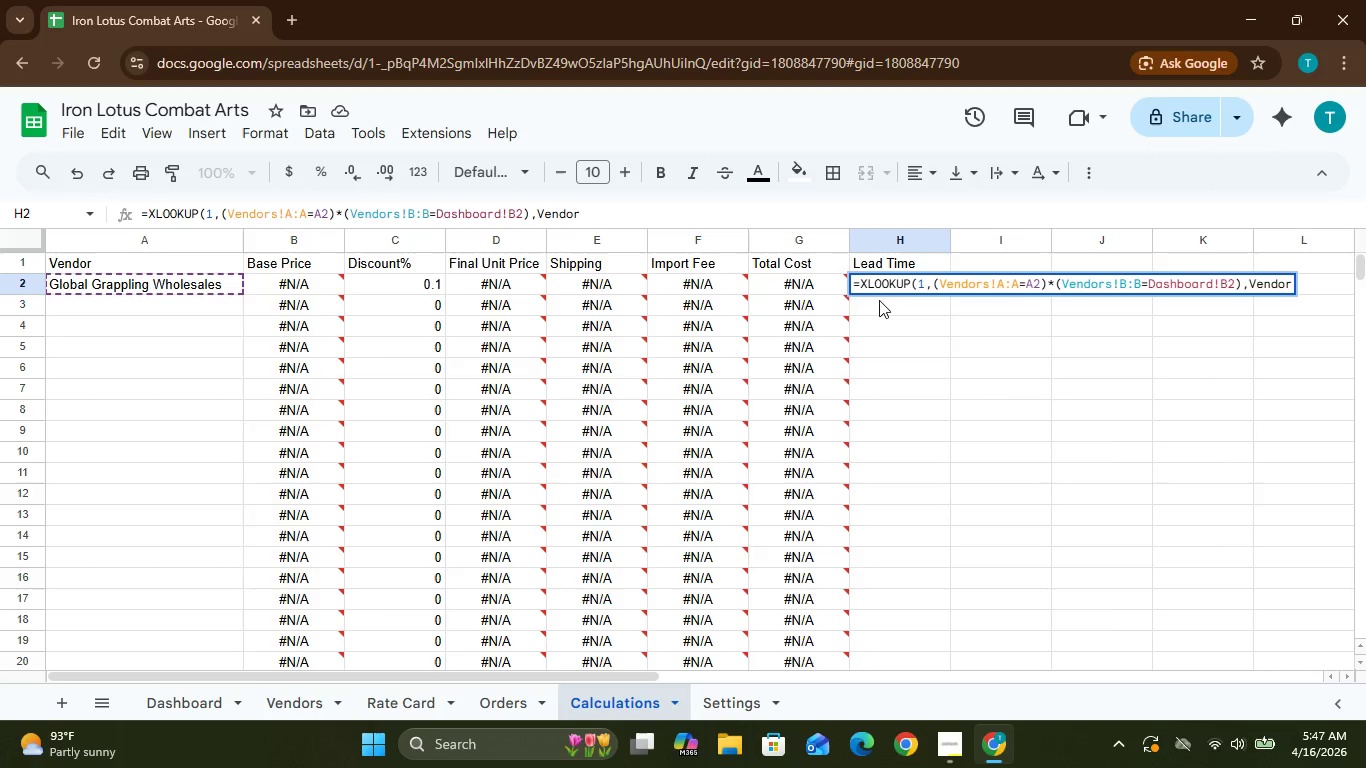 
type(s!)
 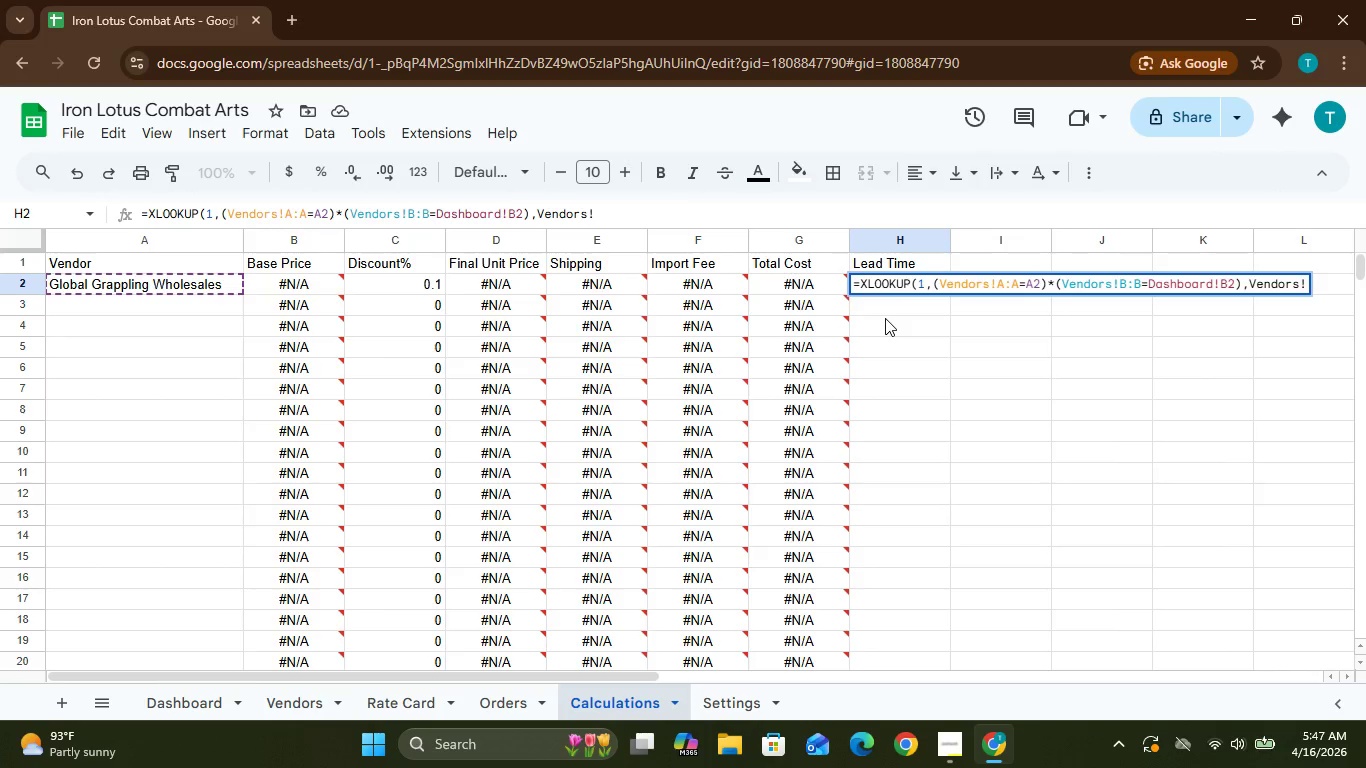 
hold_key(key=F, duration=0.31)
 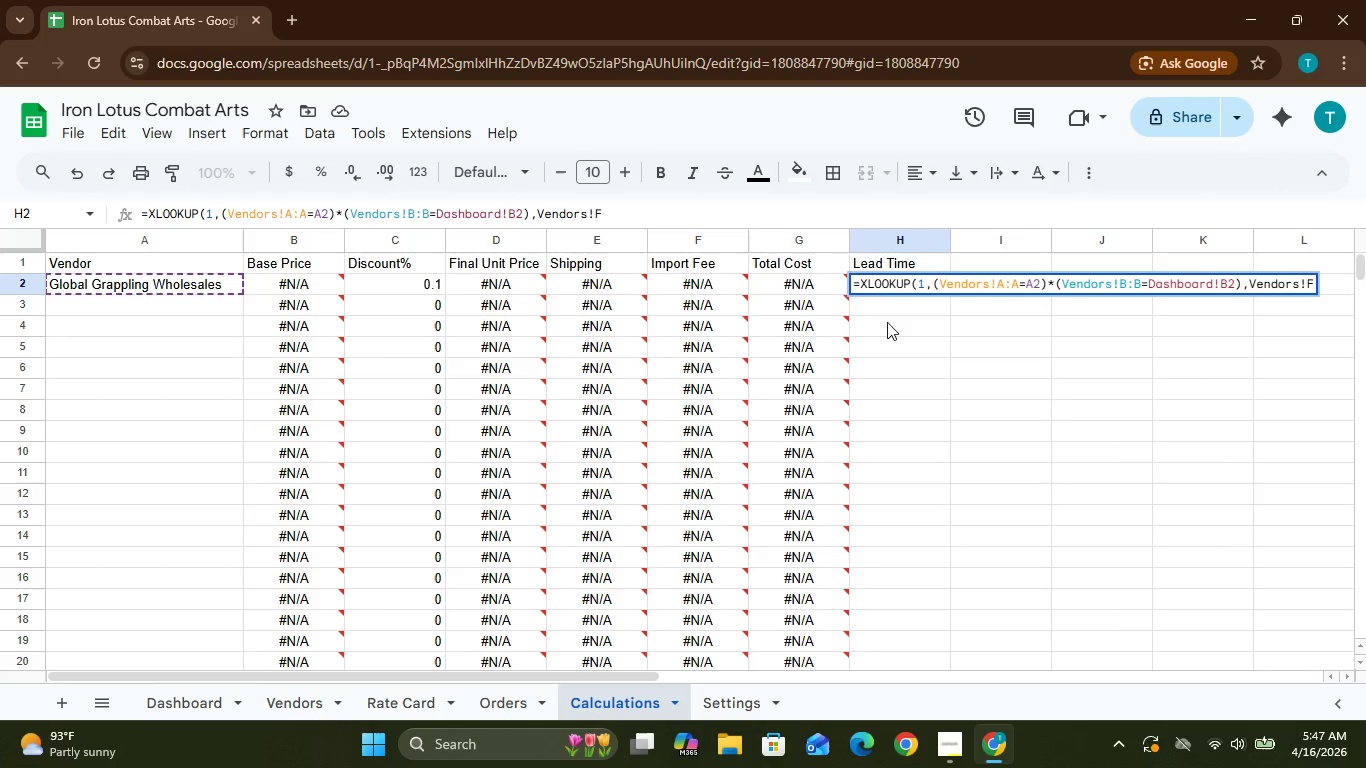 
type(:F))
 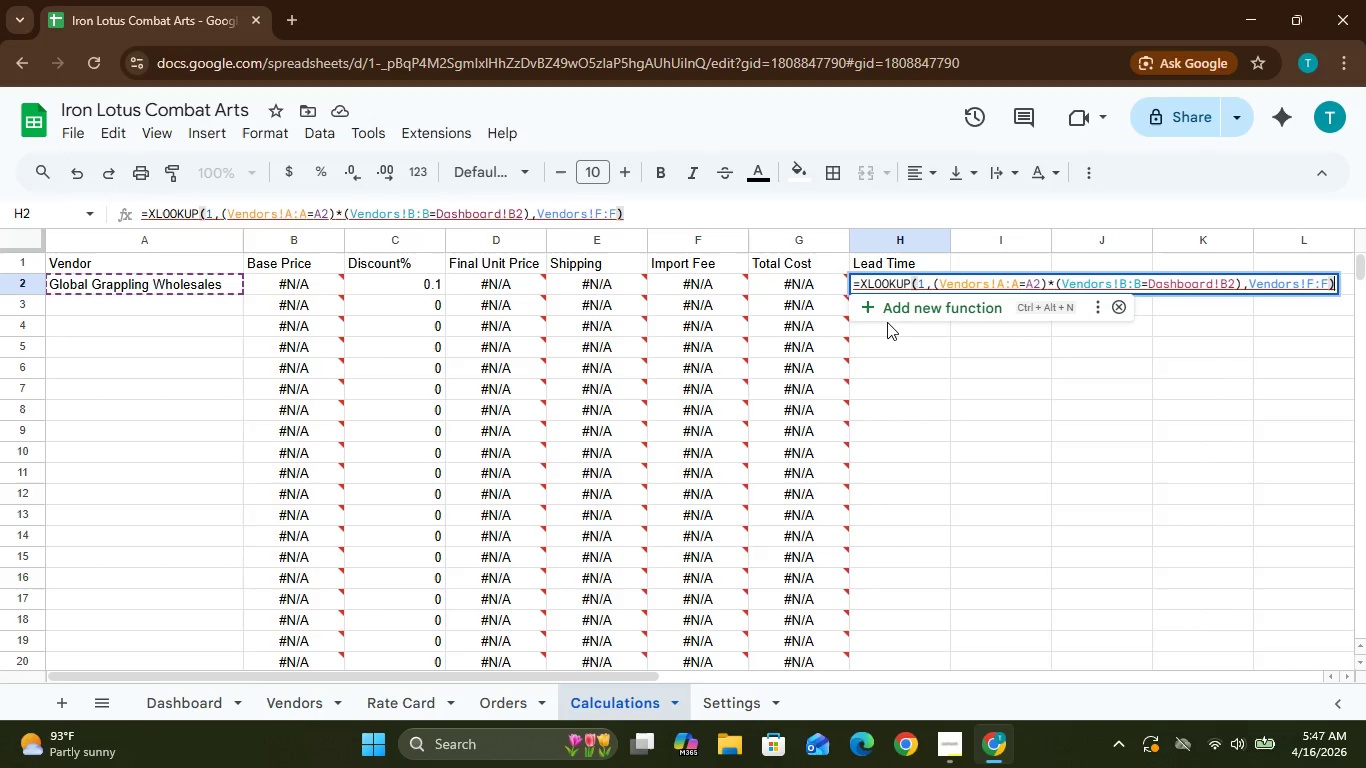 
key(Enter)
 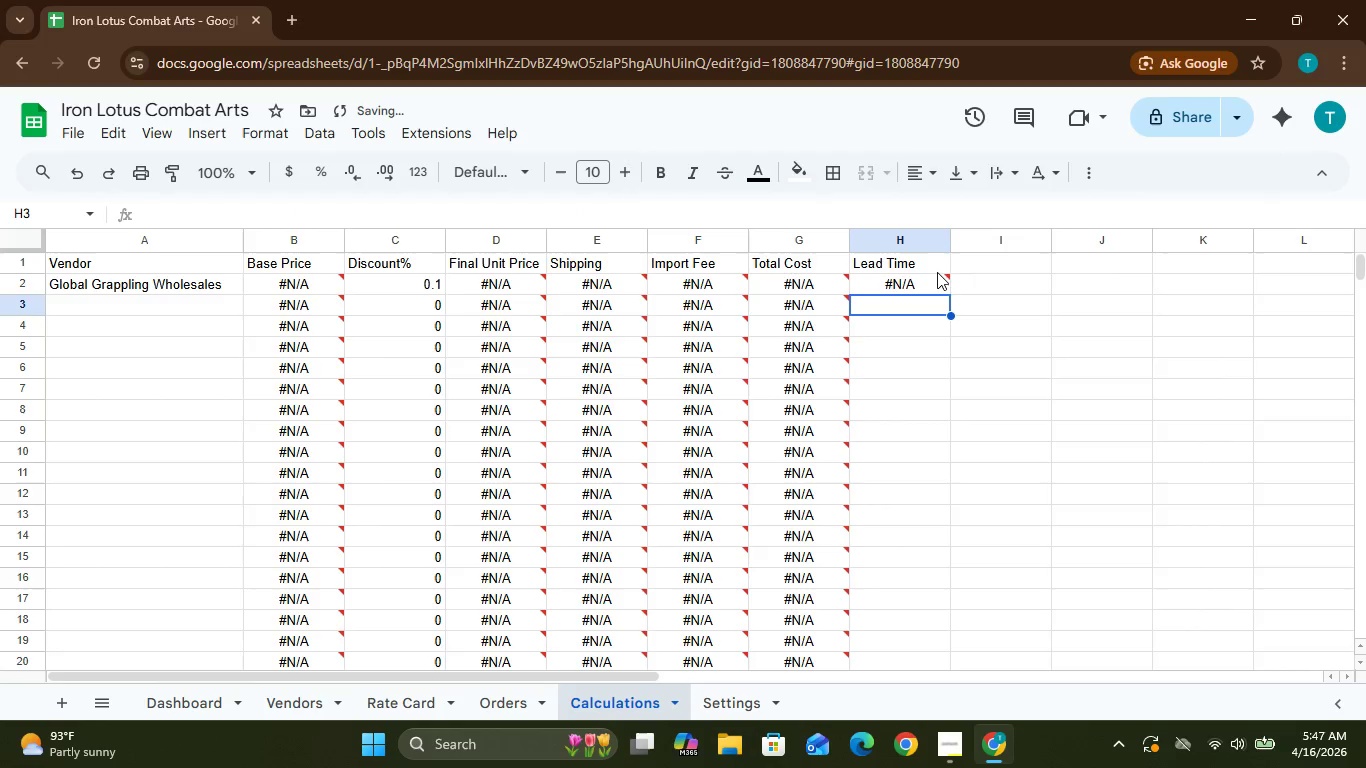 
left_click_drag(start_coordinate=[936, 272], to_coordinate=[943, 283])
 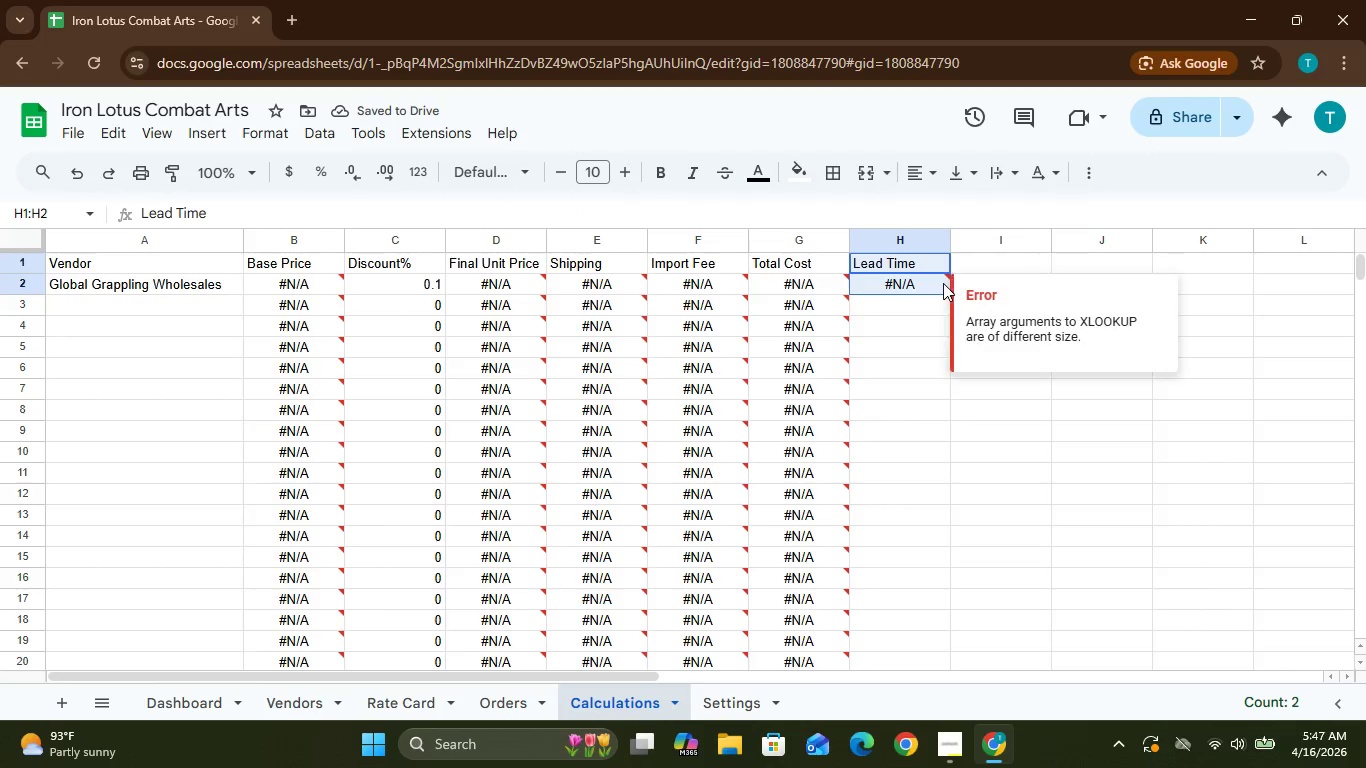 
left_click([943, 283])
 